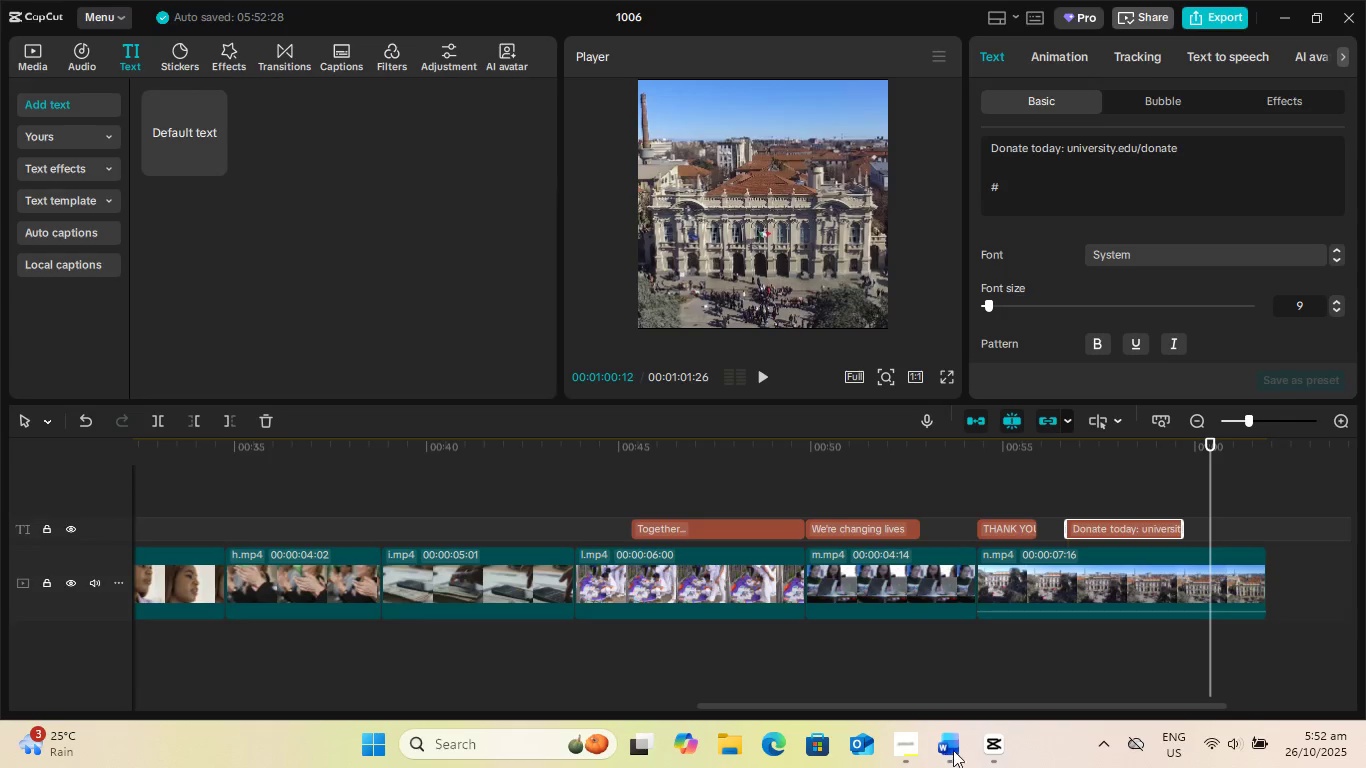 
left_click([954, 749])
 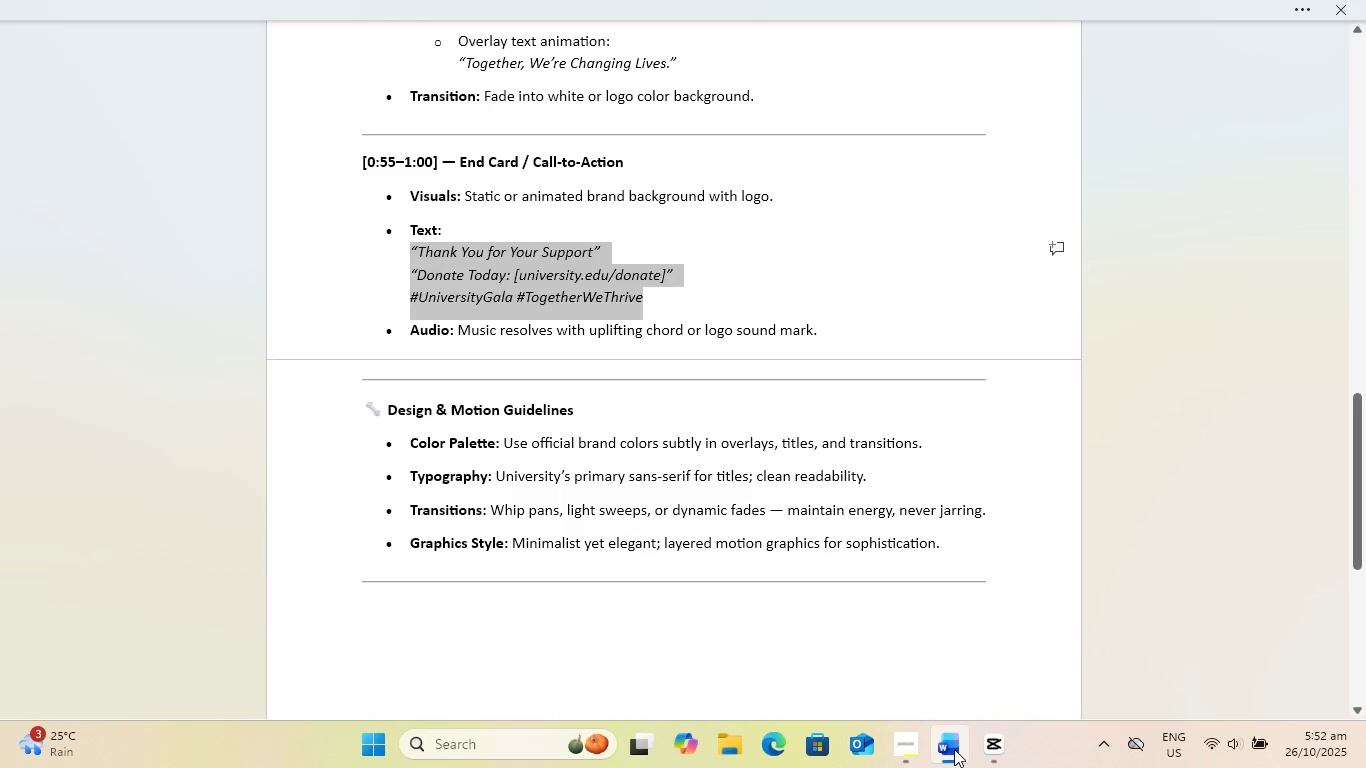 
left_click([954, 749])
 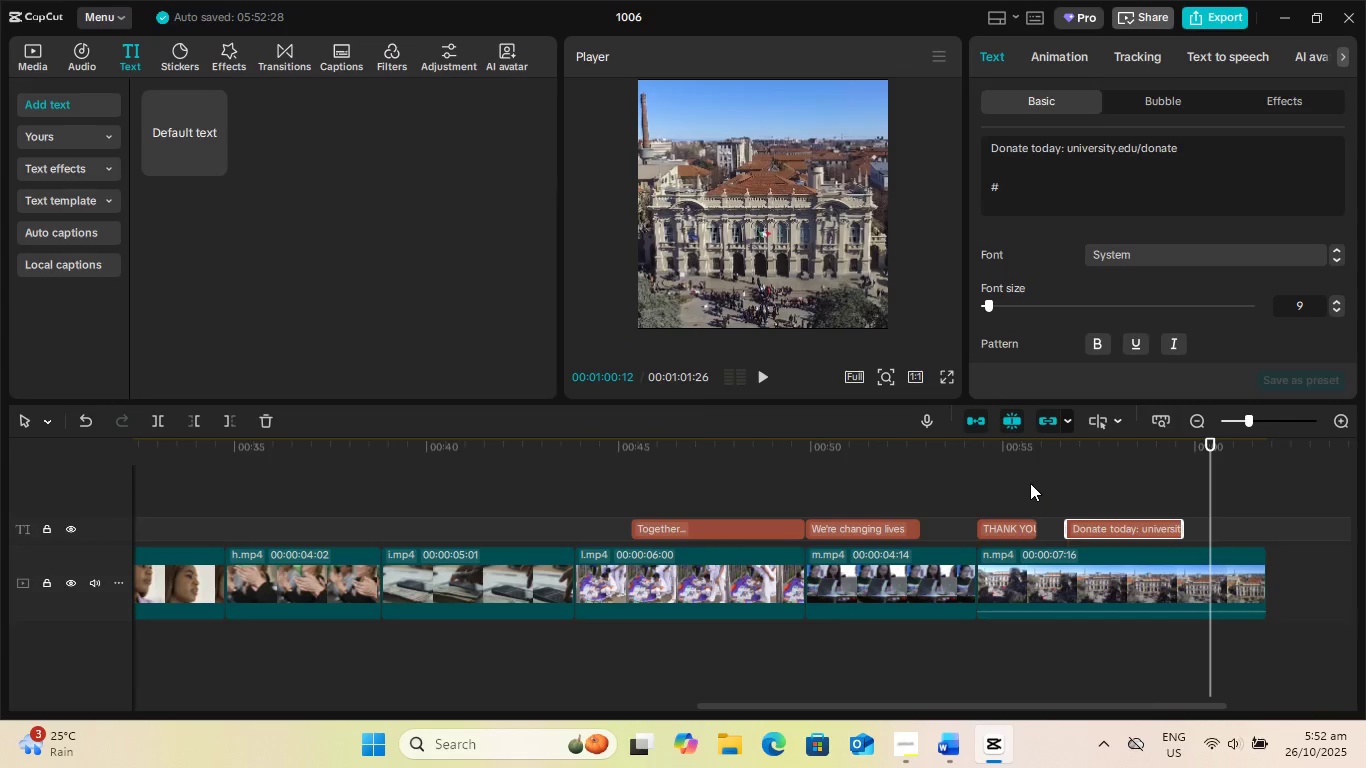 
type(UN)
key(Backspace)
 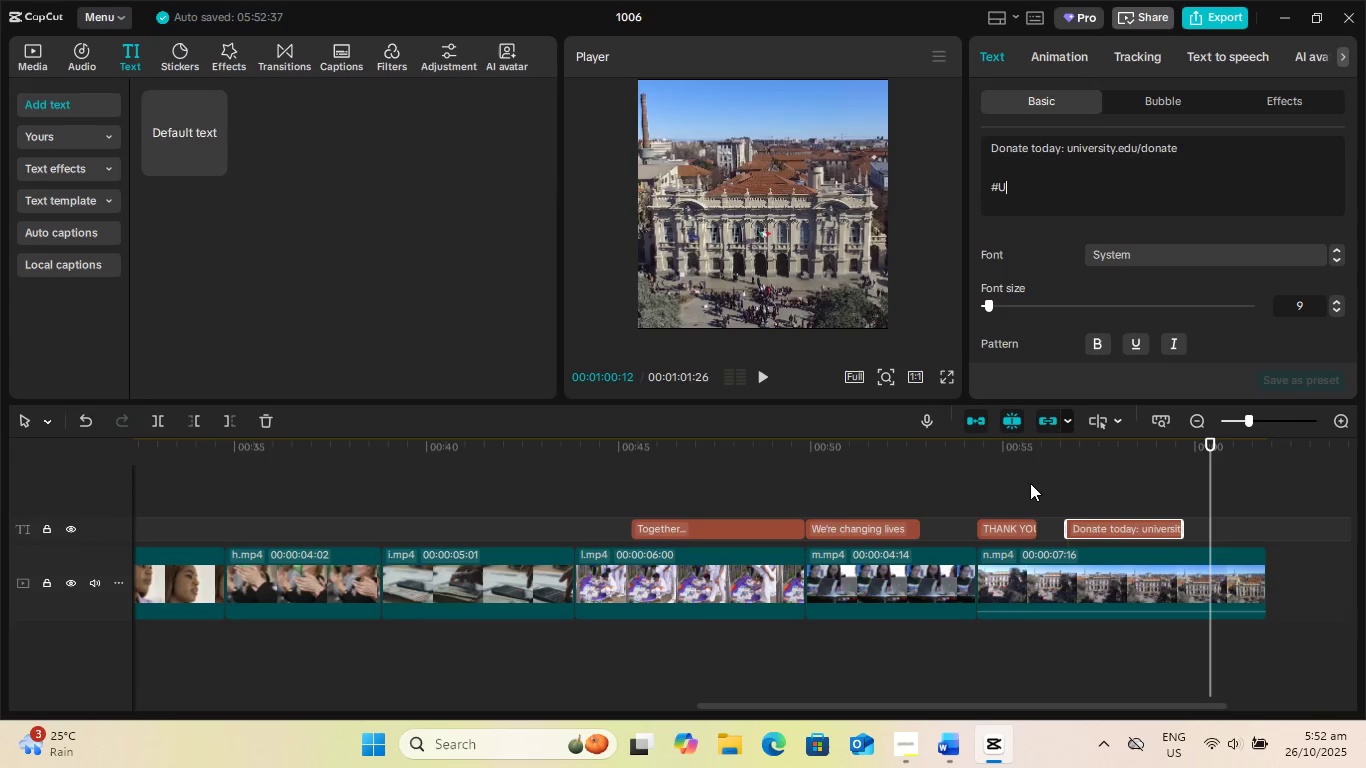 
type(NI)
key(Backspace)
key(Backspace)
type(niversityGala #)
key(Backspace)
key(Backspace)
 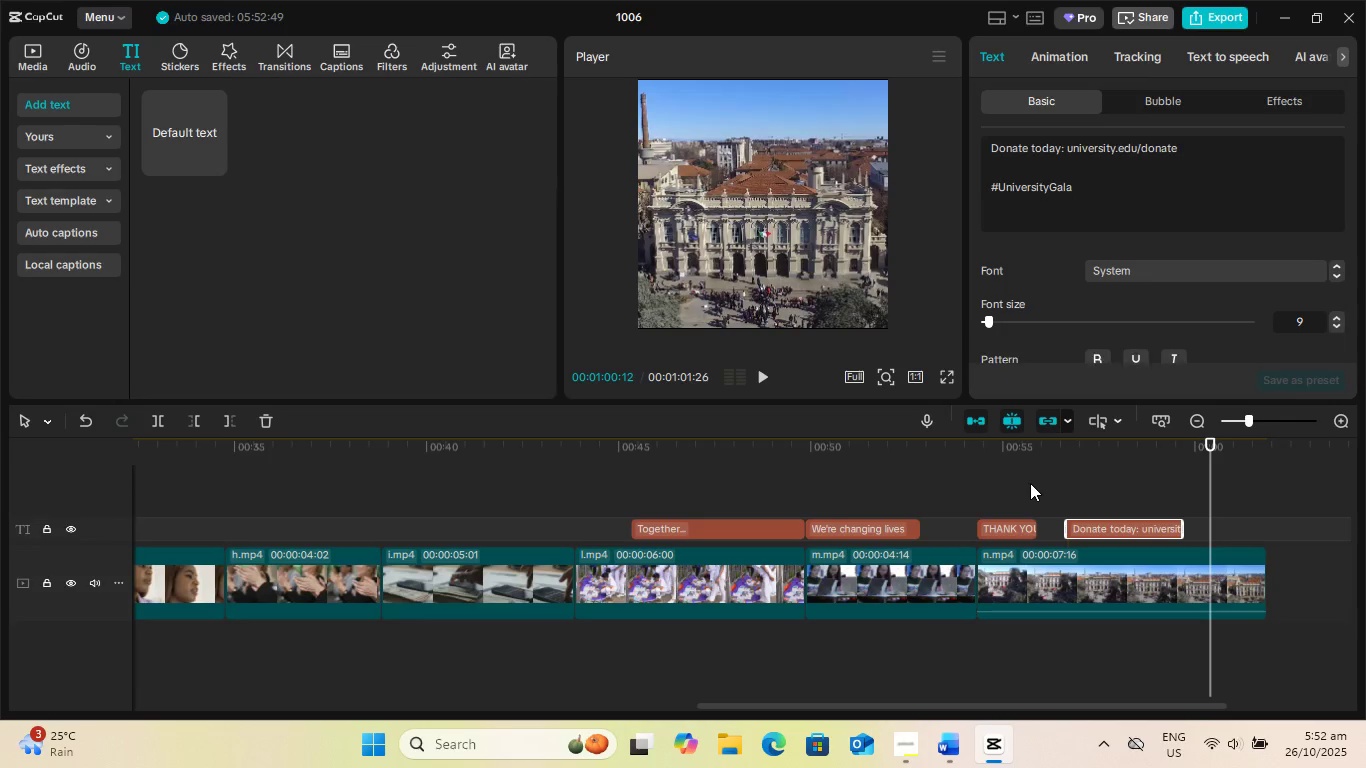 
key(Shift+Enter)
 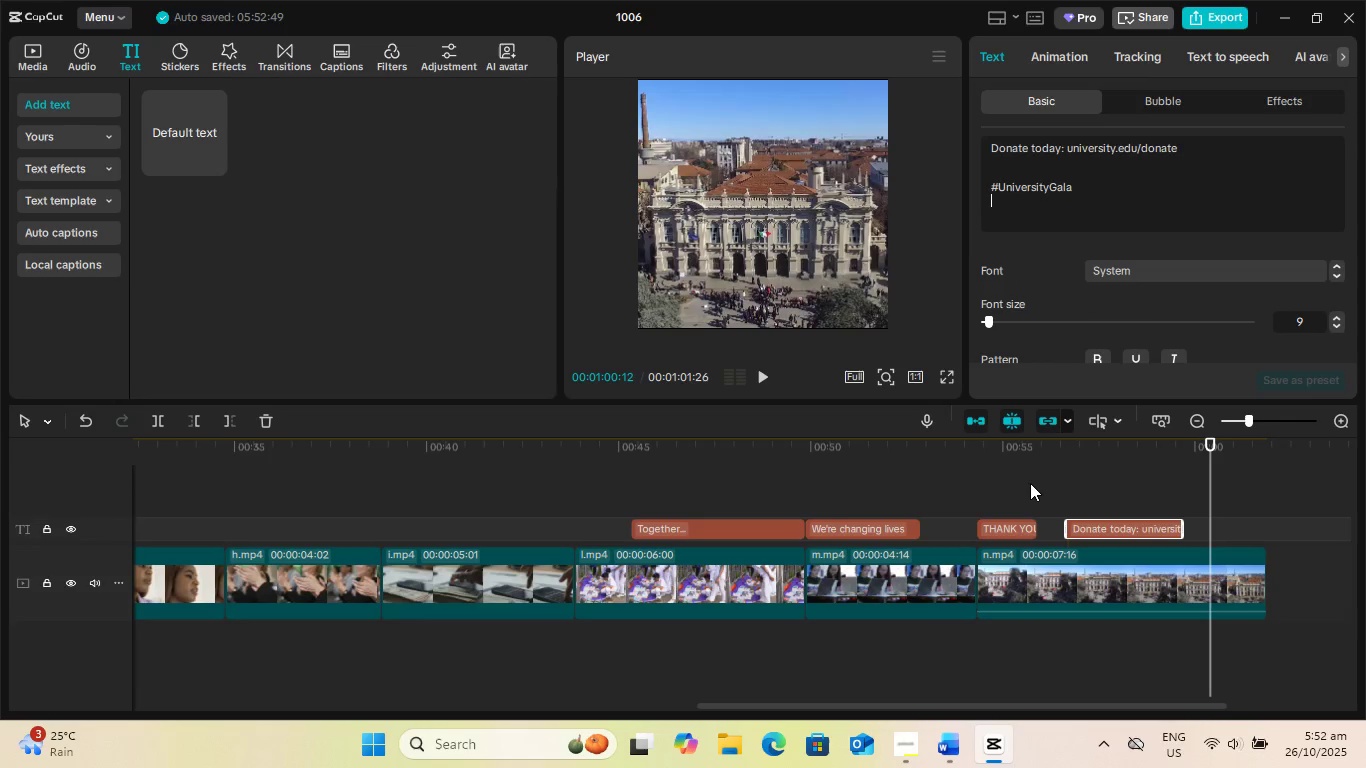 
type(#Toger)
key(Backspace)
type(therWeThrive)
 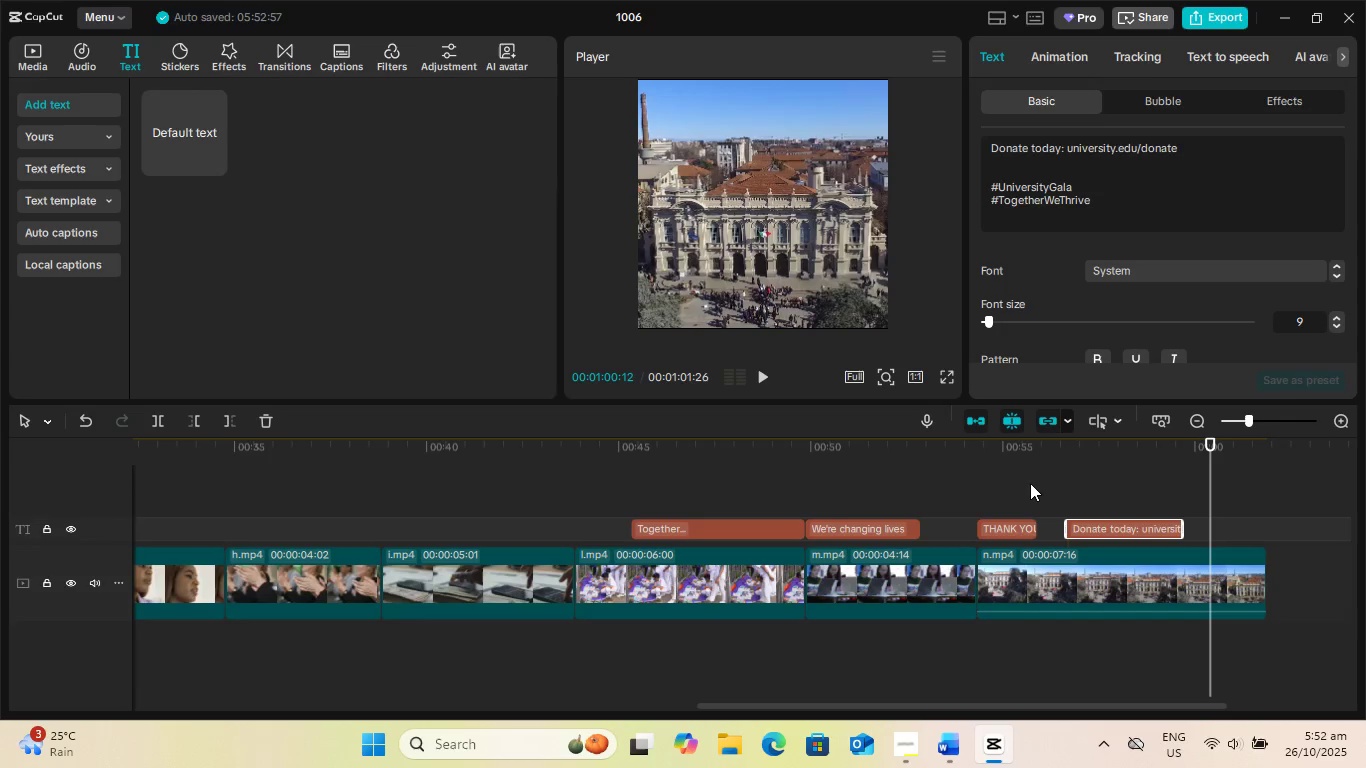 
left_click_drag(start_coordinate=[1212, 649], to_coordinate=[1103, 653])
 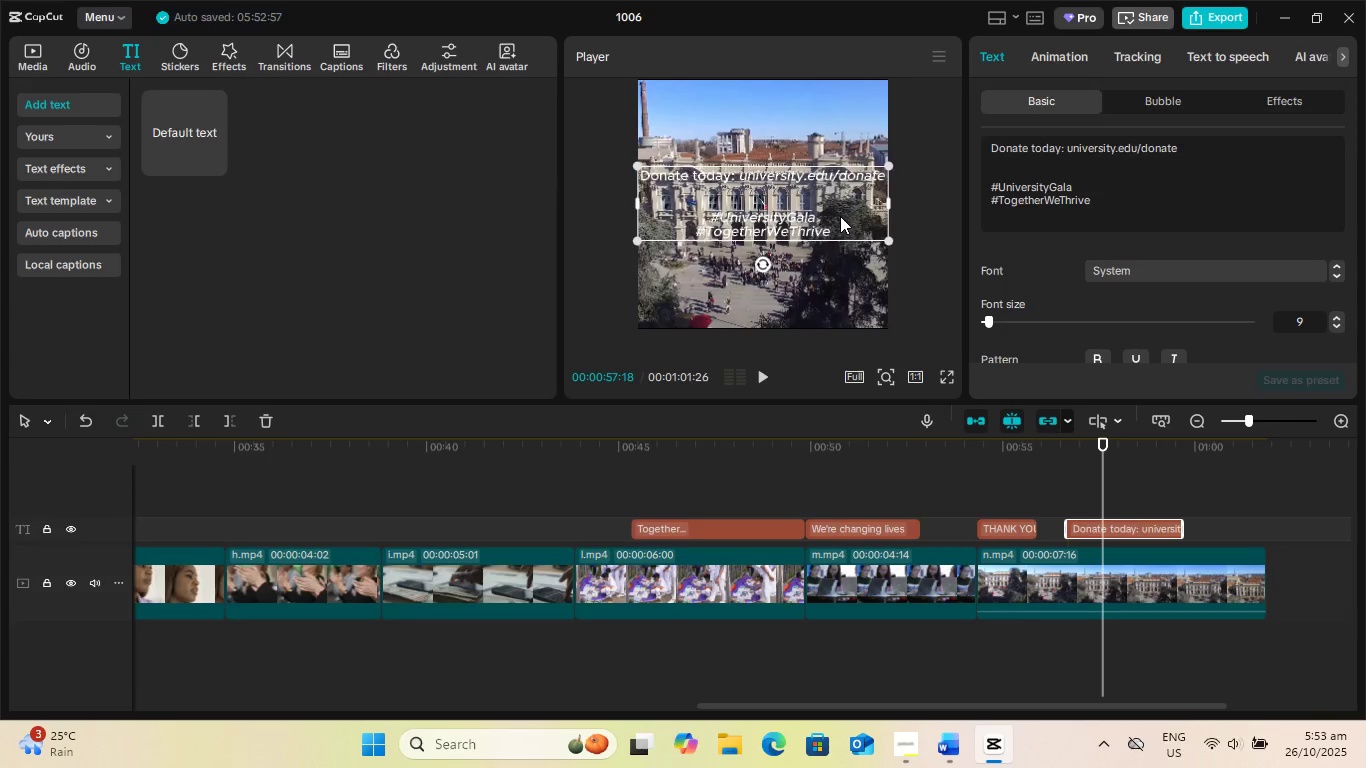 
left_click_drag(start_coordinate=[840, 214], to_coordinate=[845, 137])
 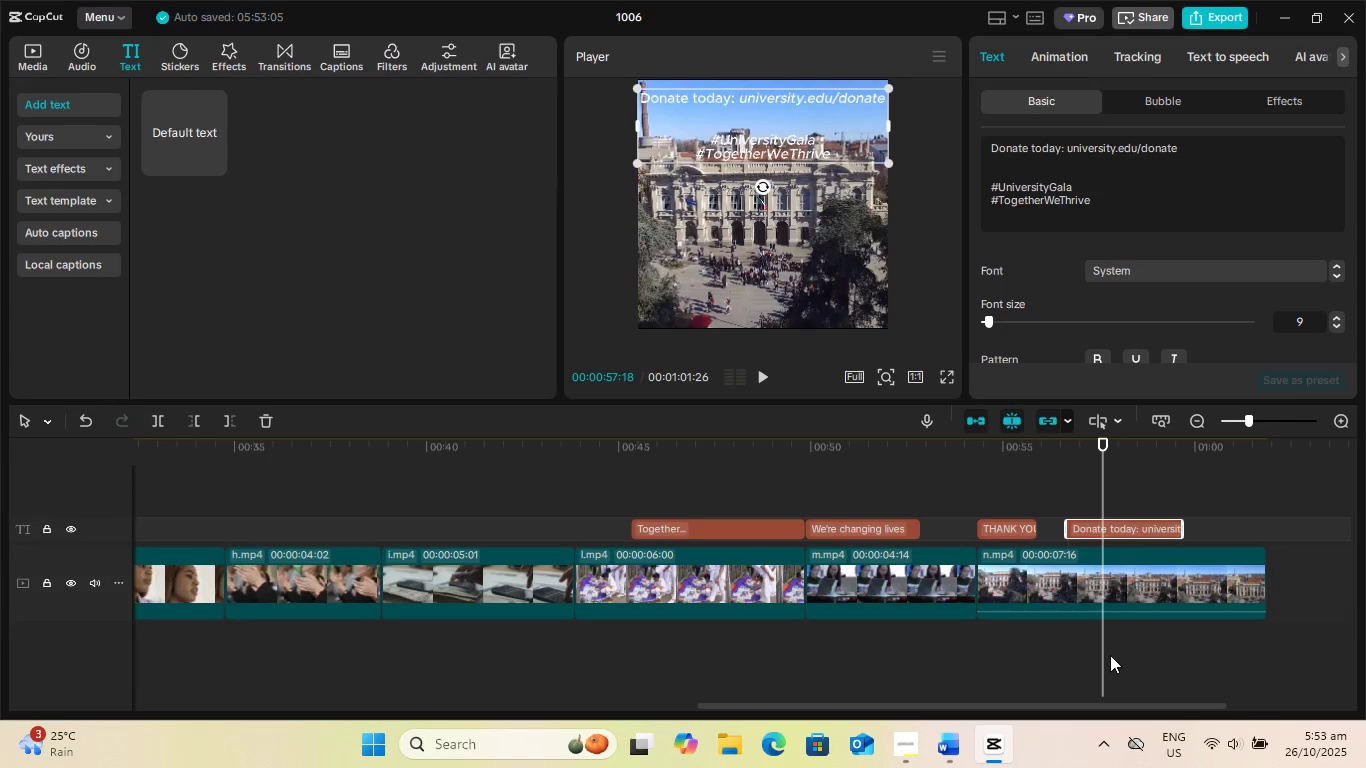 
left_click_drag(start_coordinate=[1104, 653], to_coordinate=[910, 649])
 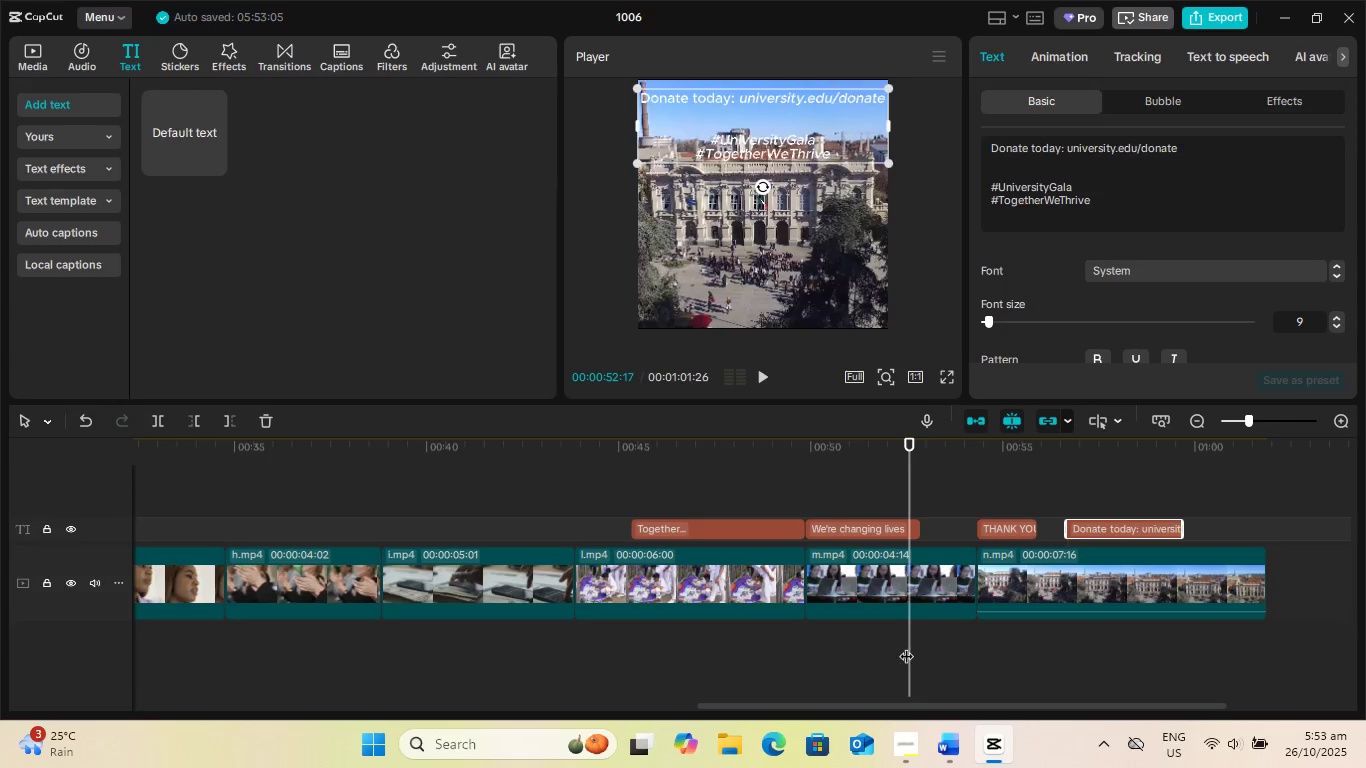 
key(Space)
 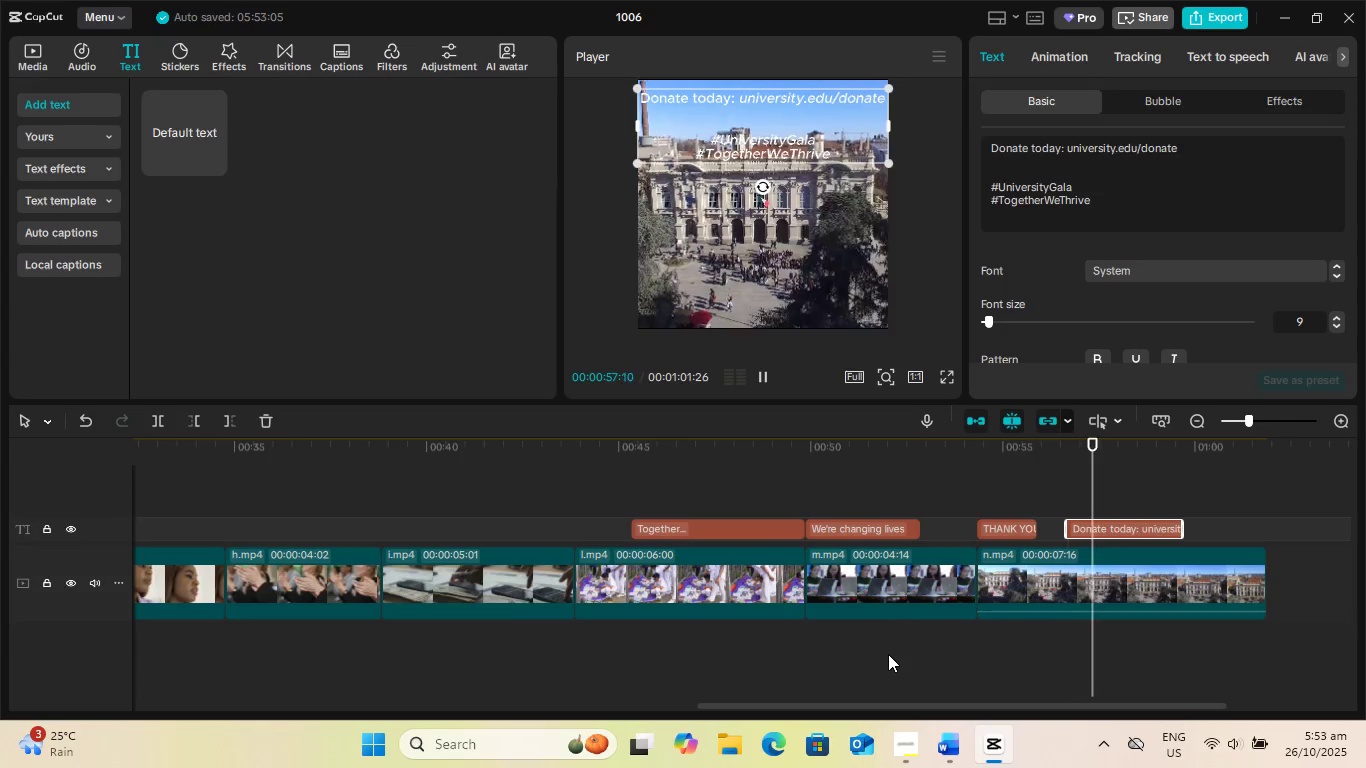 
wait(6.66)
 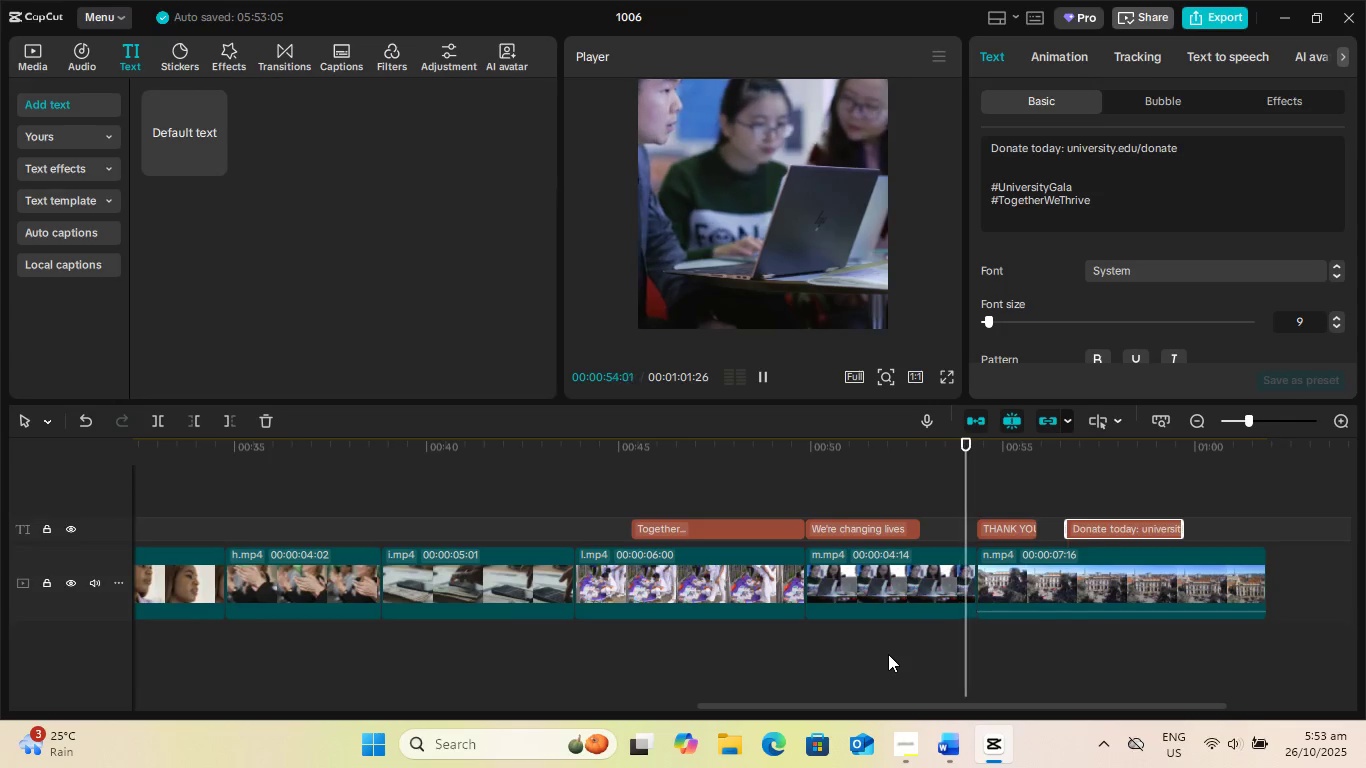 
key(Space)
 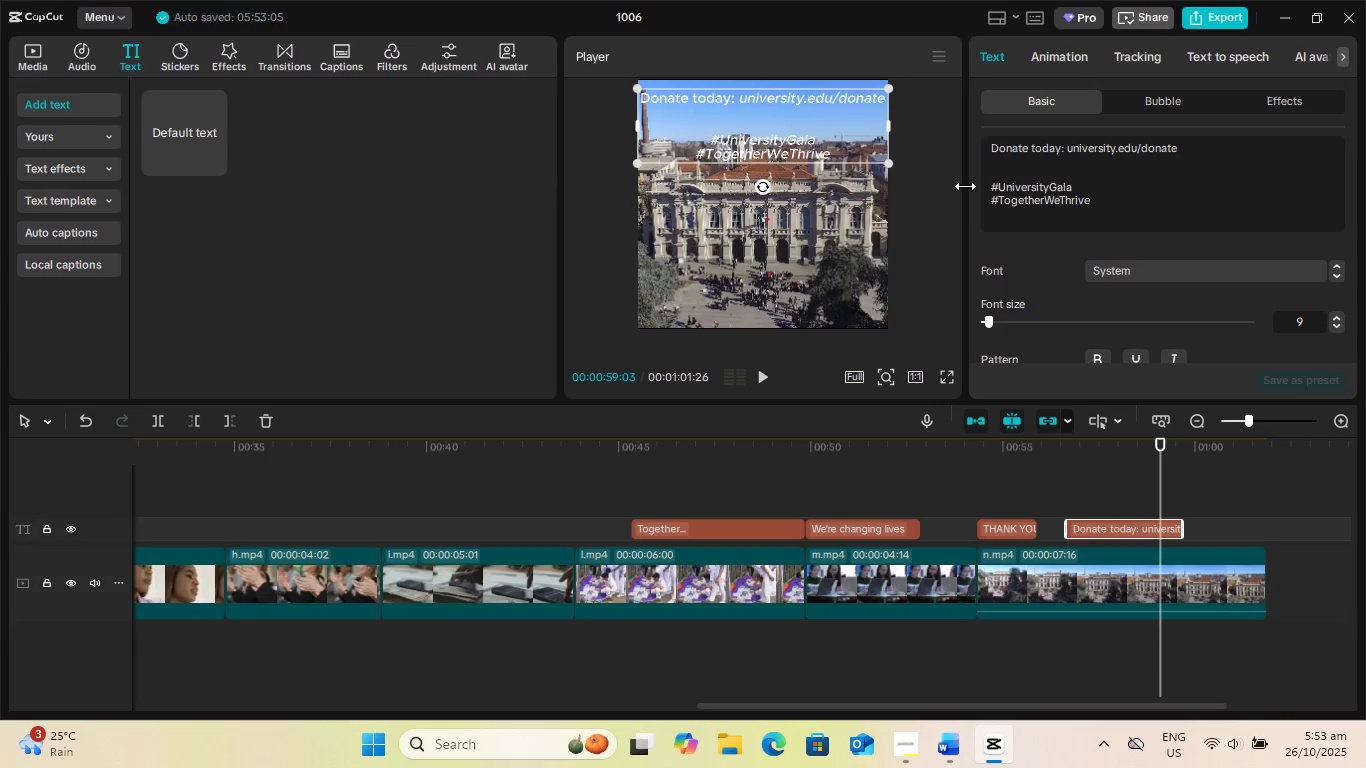 
left_click([999, 170])
 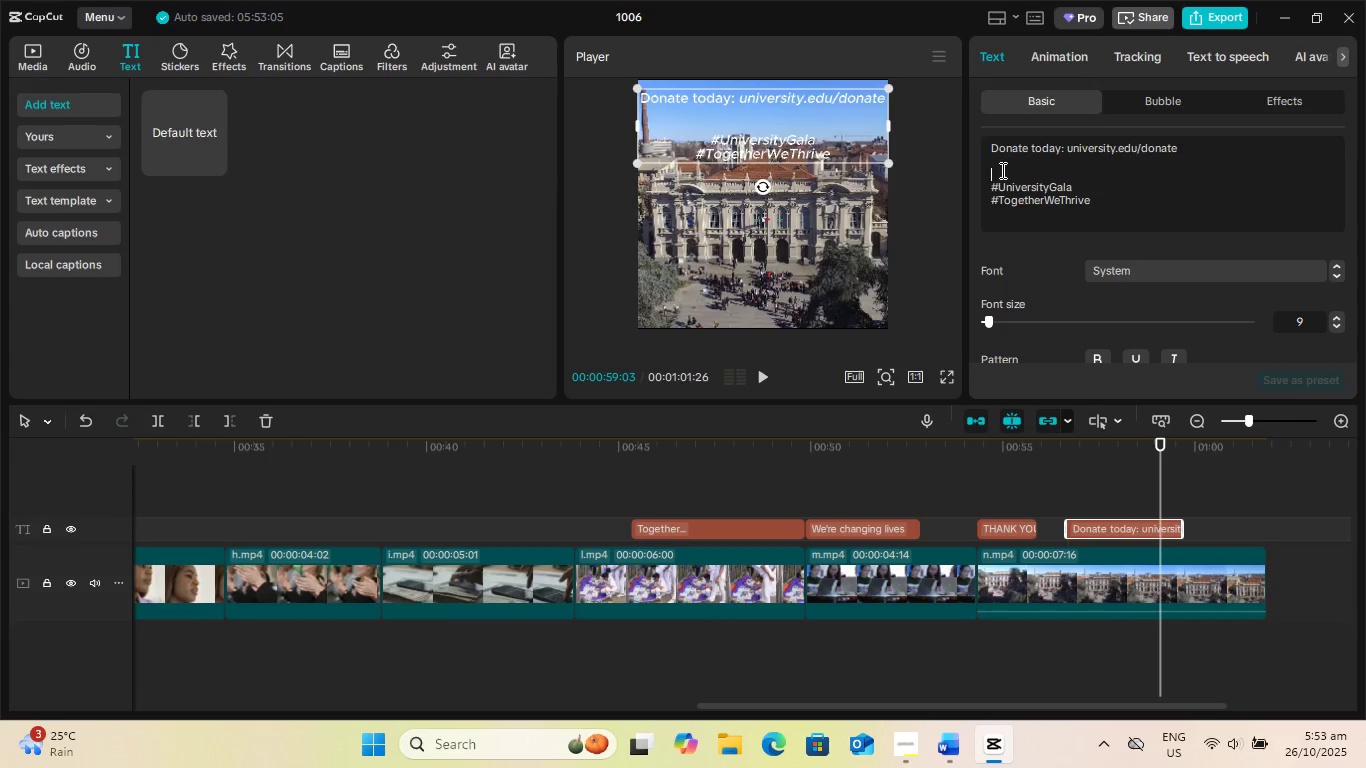 
key(NumpadEnter)
 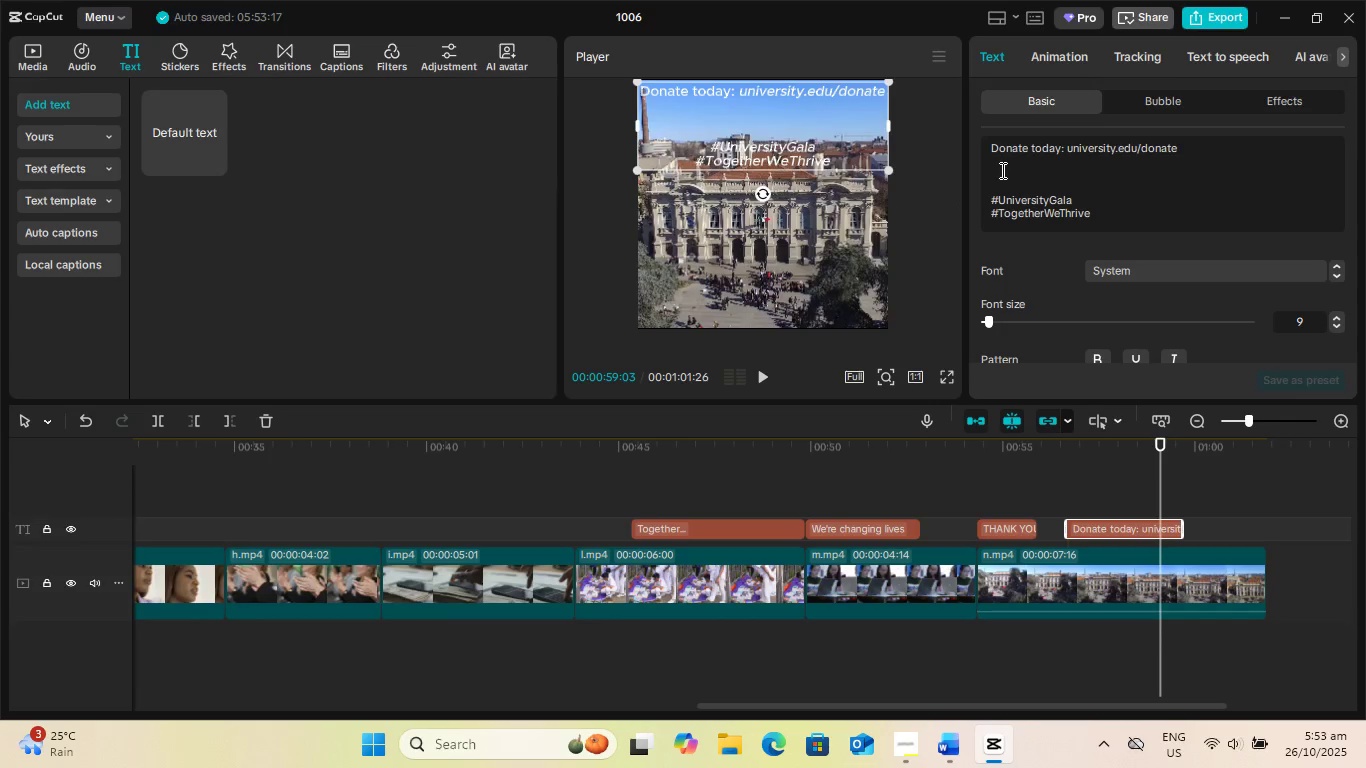 
key(NumpadEnter)
 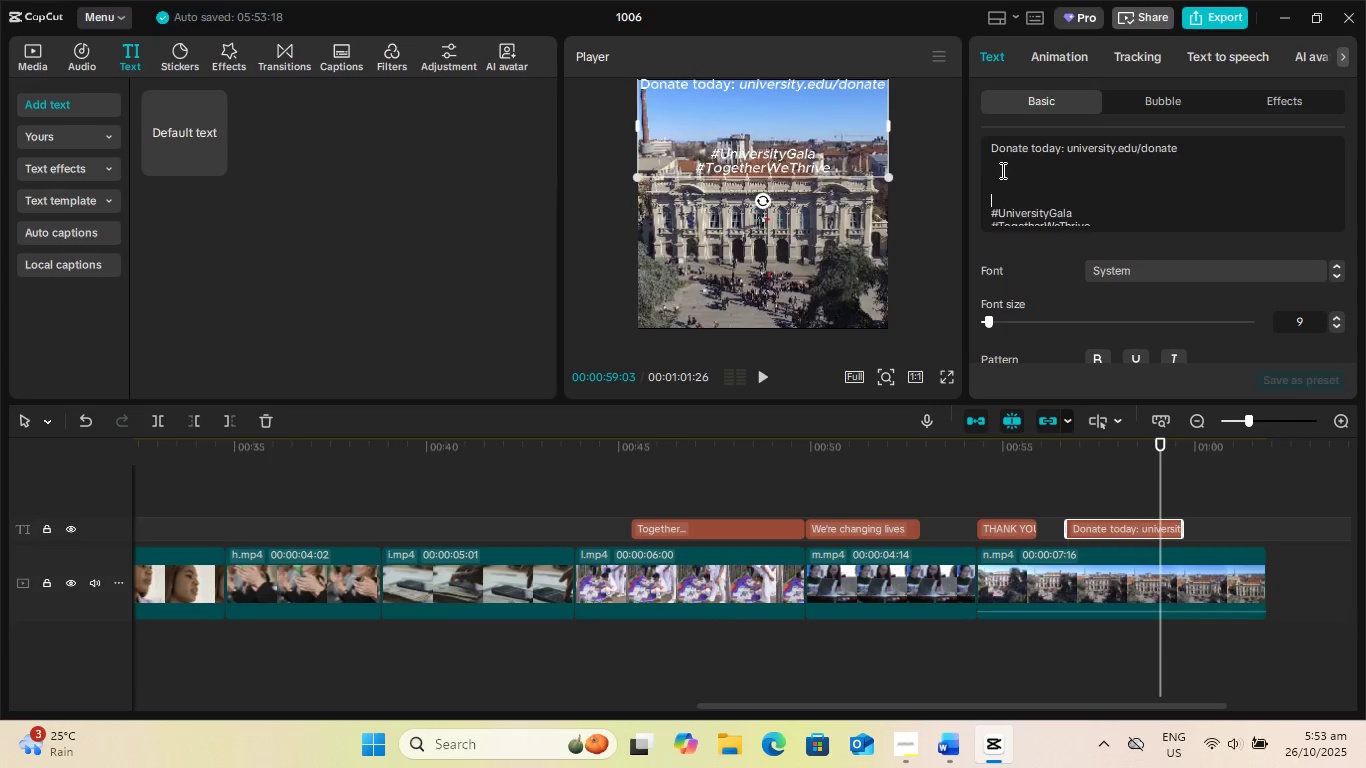 
key(NumpadEnter)
 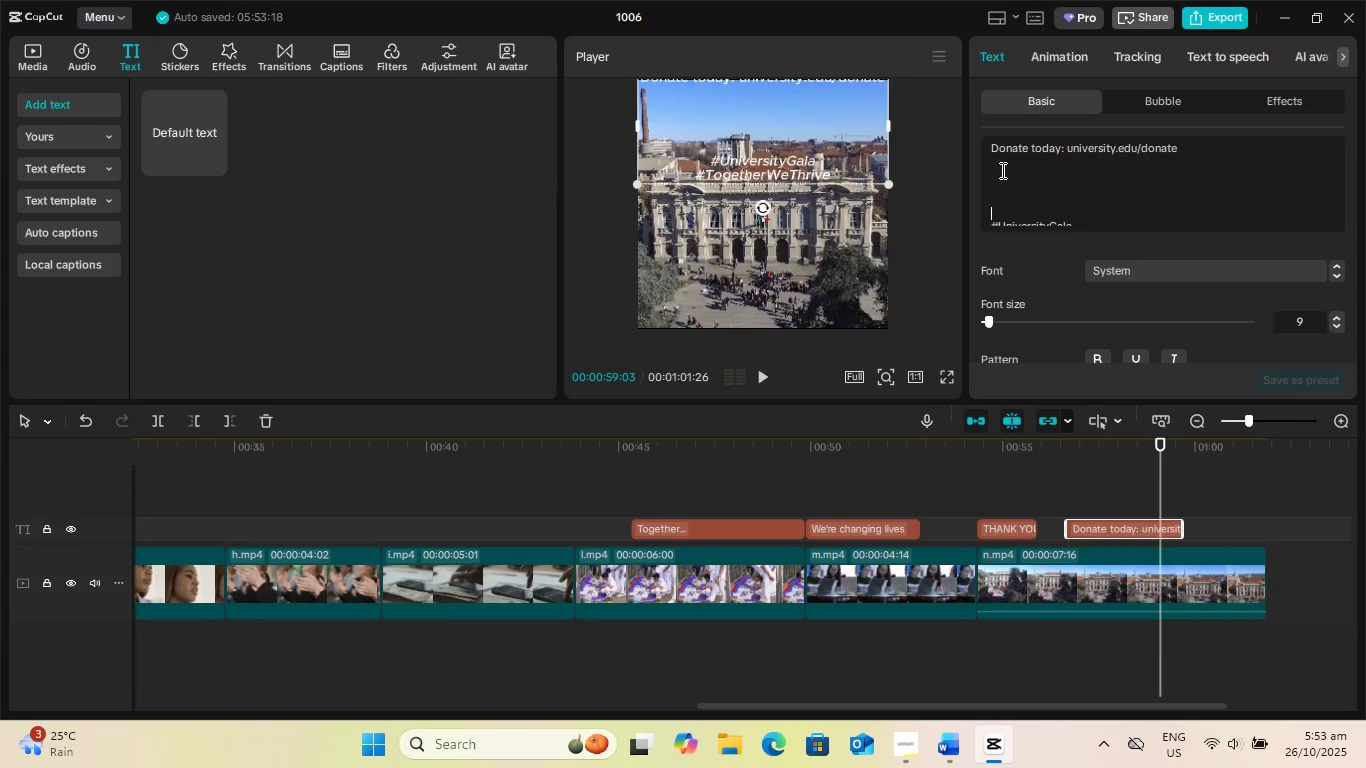 
key(NumpadEnter)
 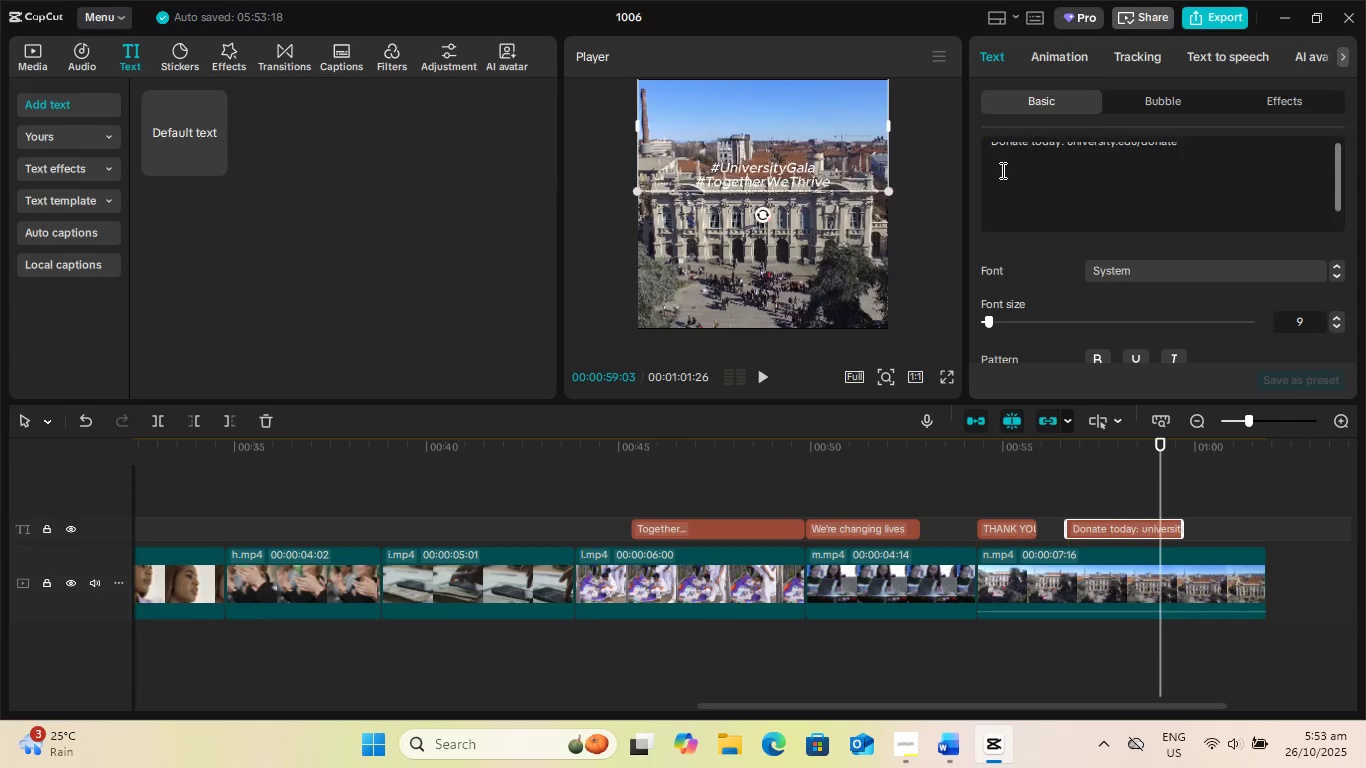 
key(NumpadEnter)
 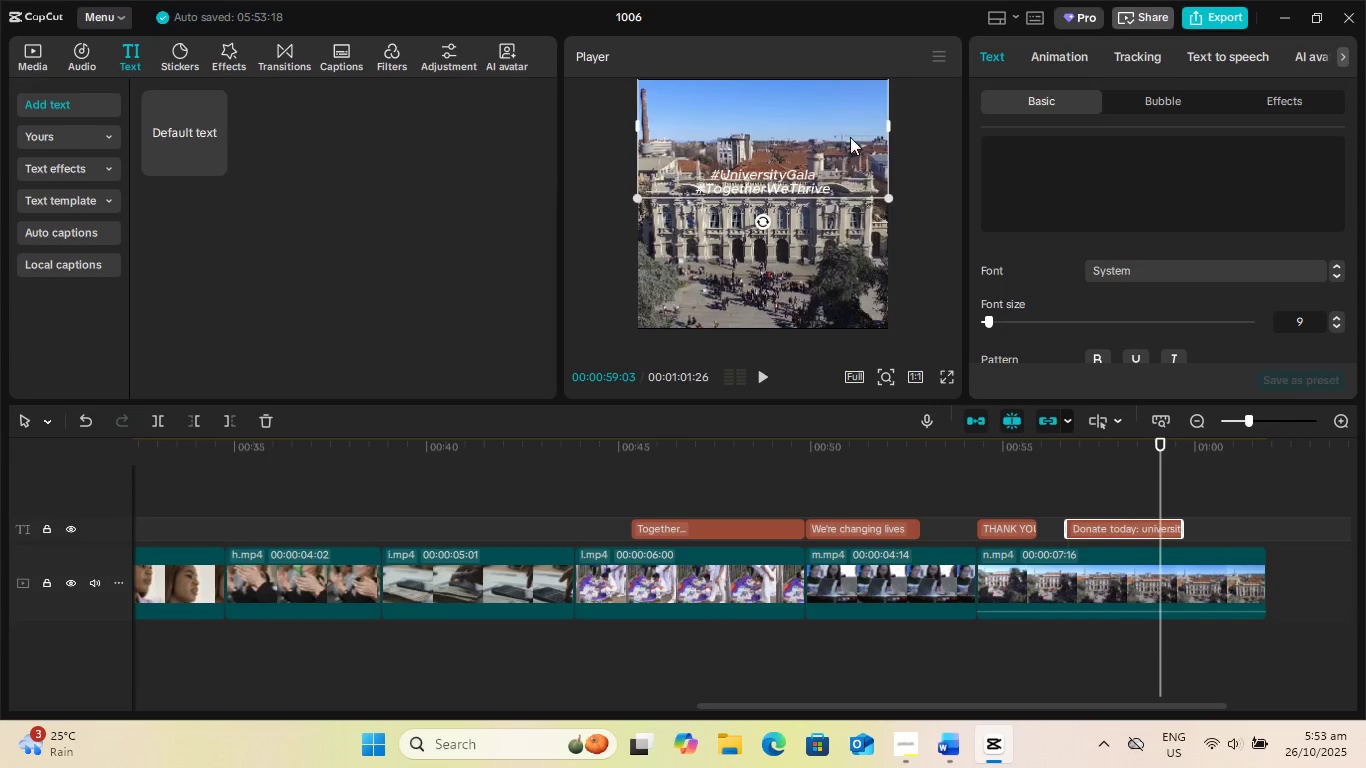 
left_click_drag(start_coordinate=[828, 136], to_coordinate=[830, 168])
 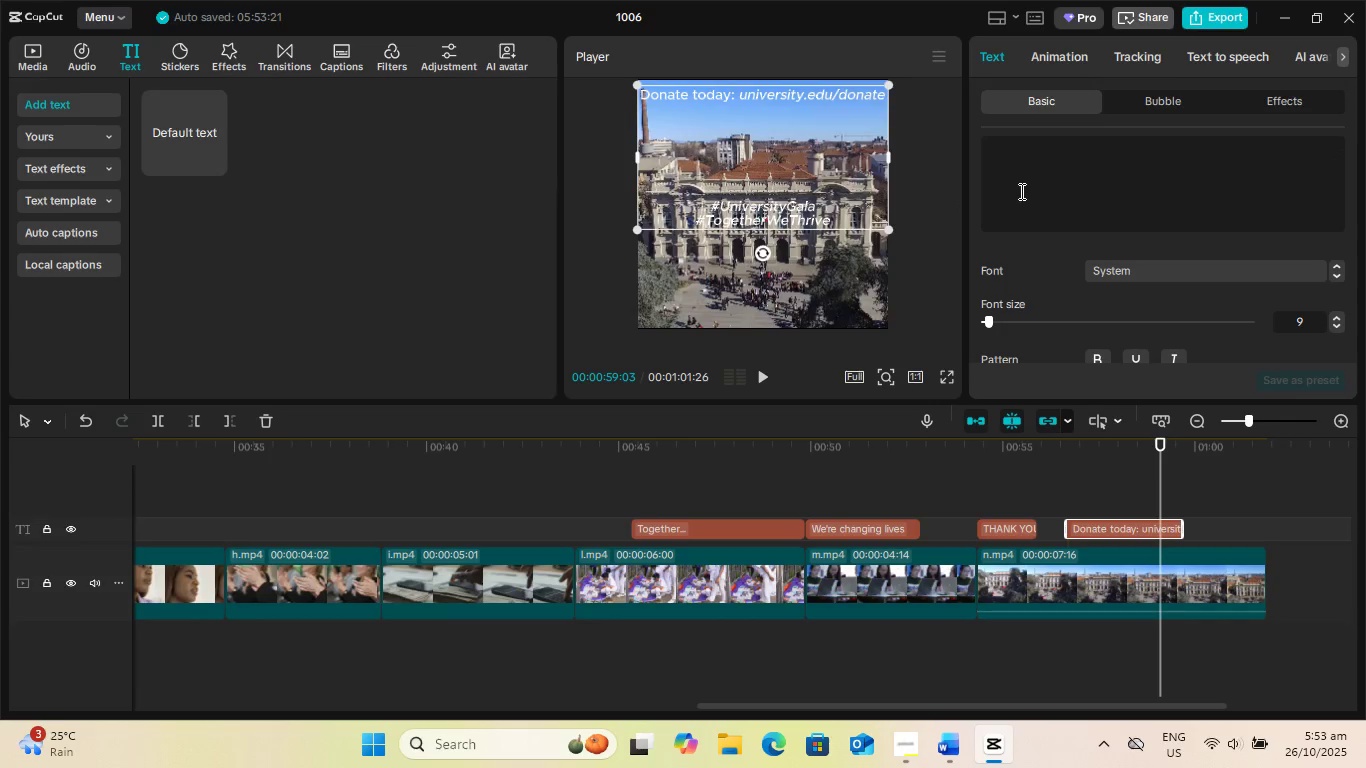 
left_click([1020, 191])
 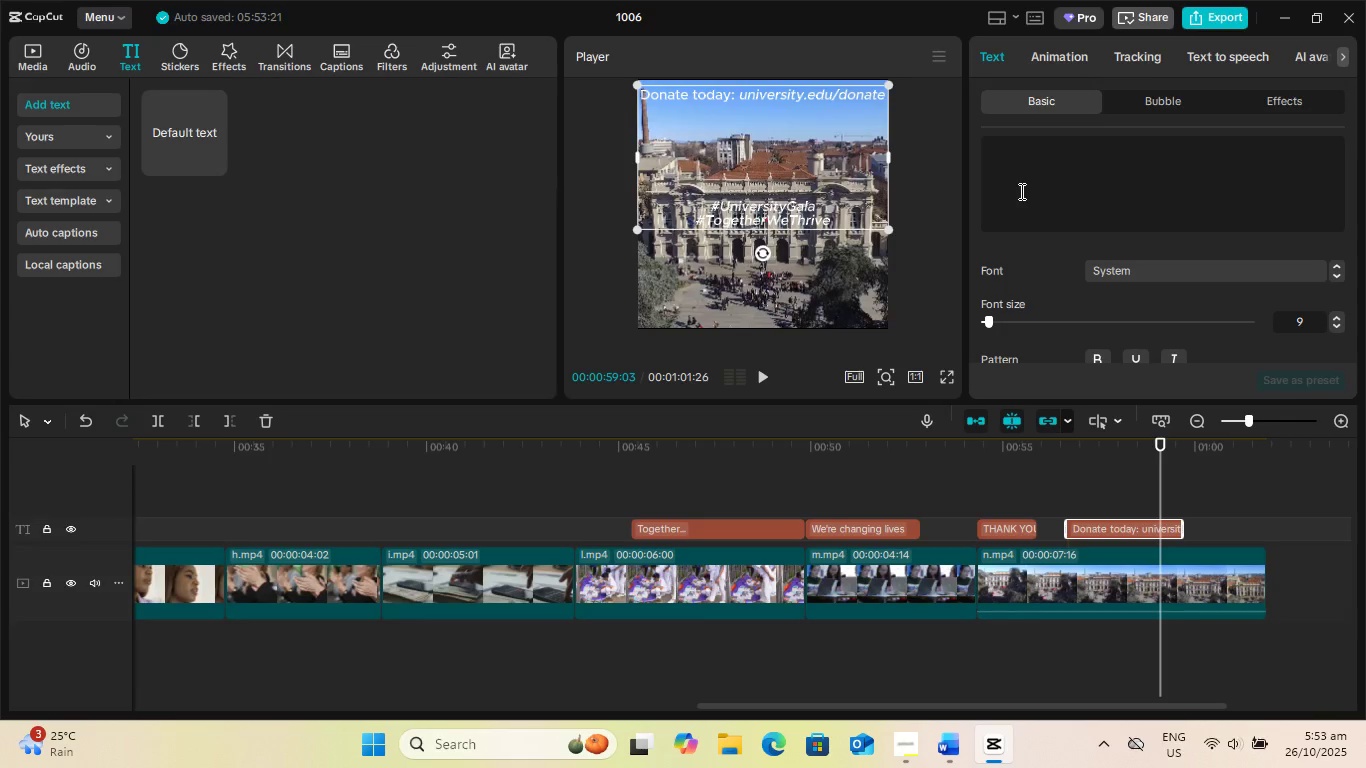 
key(NumpadEnter)
 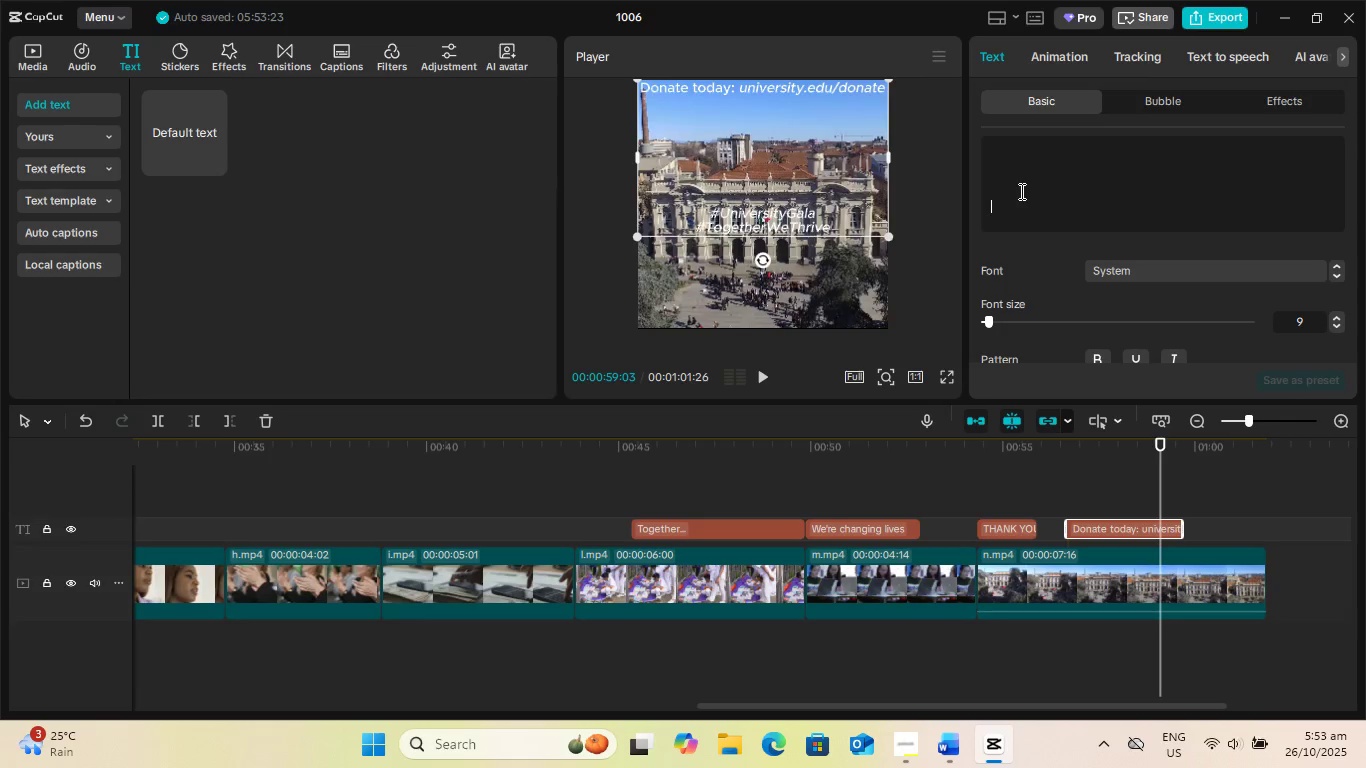 
key(NumpadEnter)
 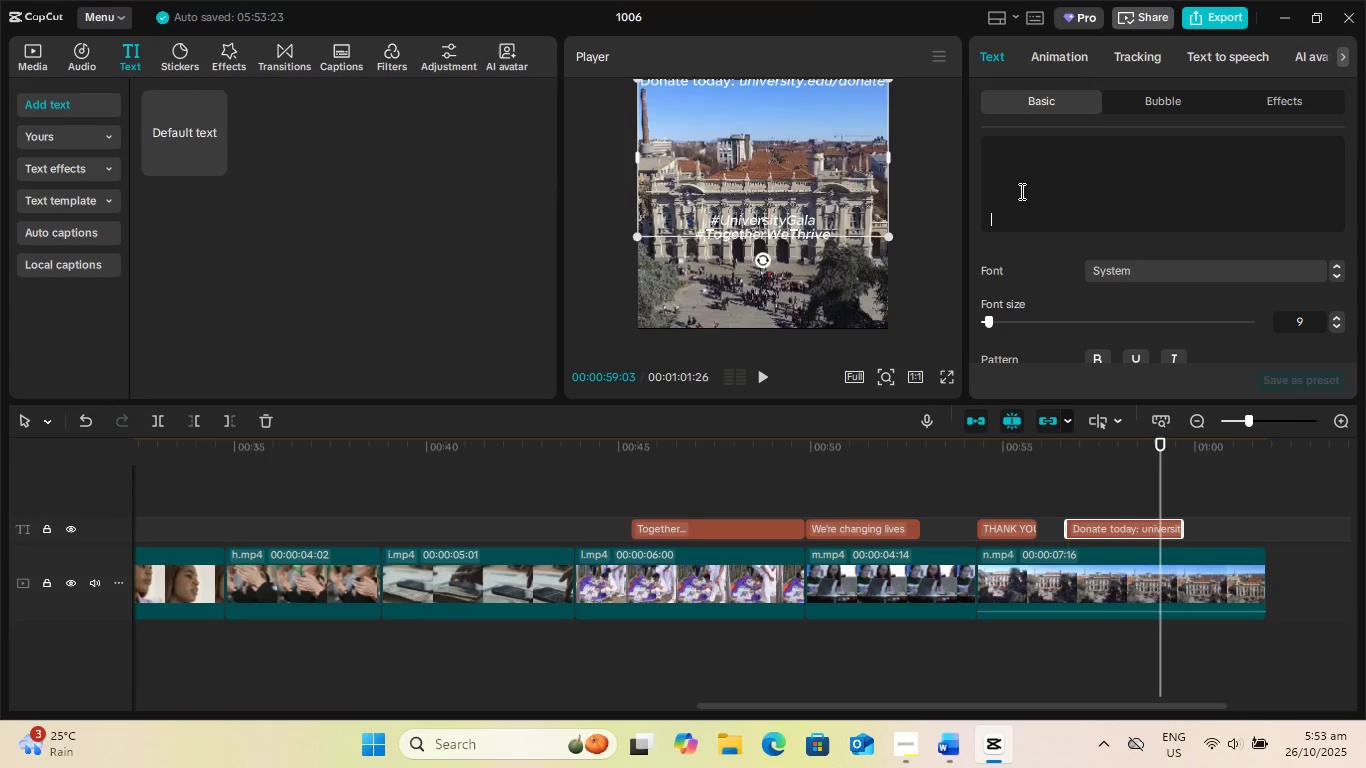 
key(NumpadEnter)
 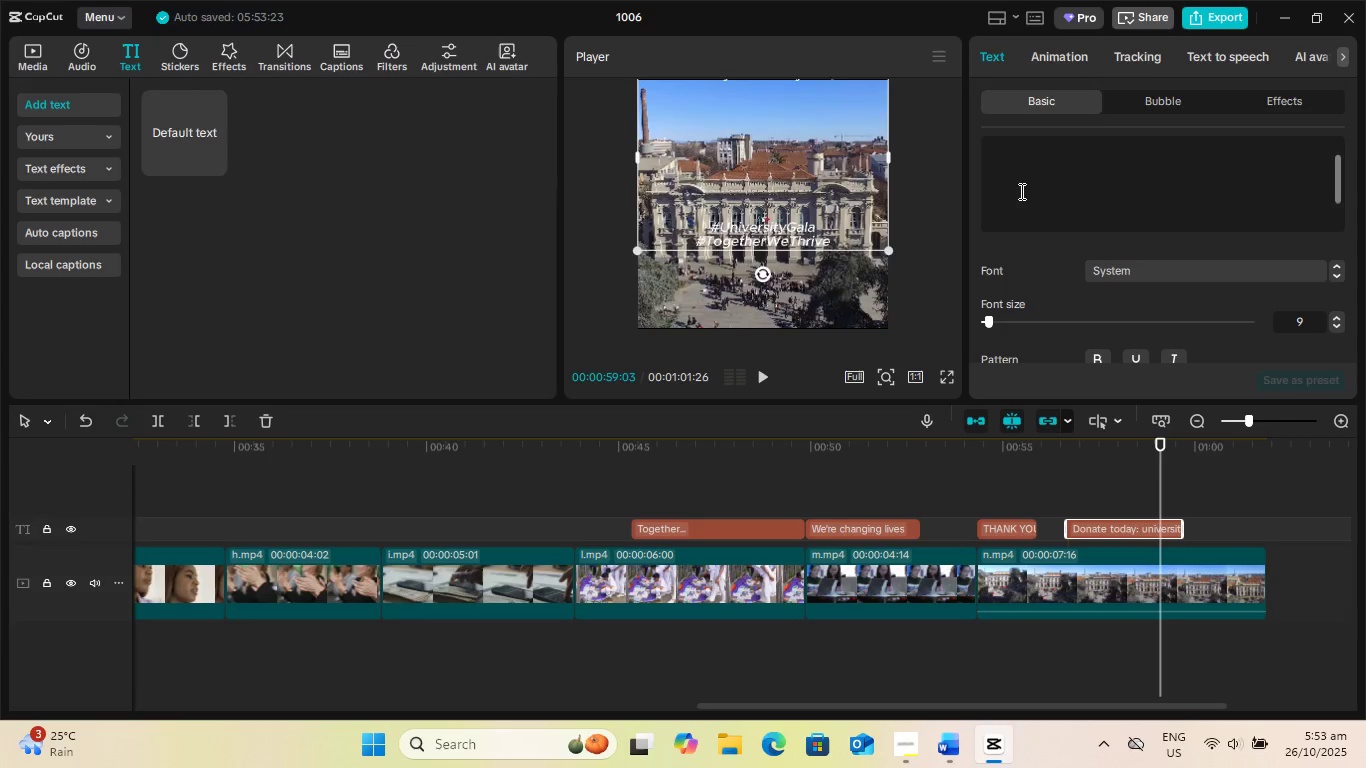 
key(NumpadEnter)
 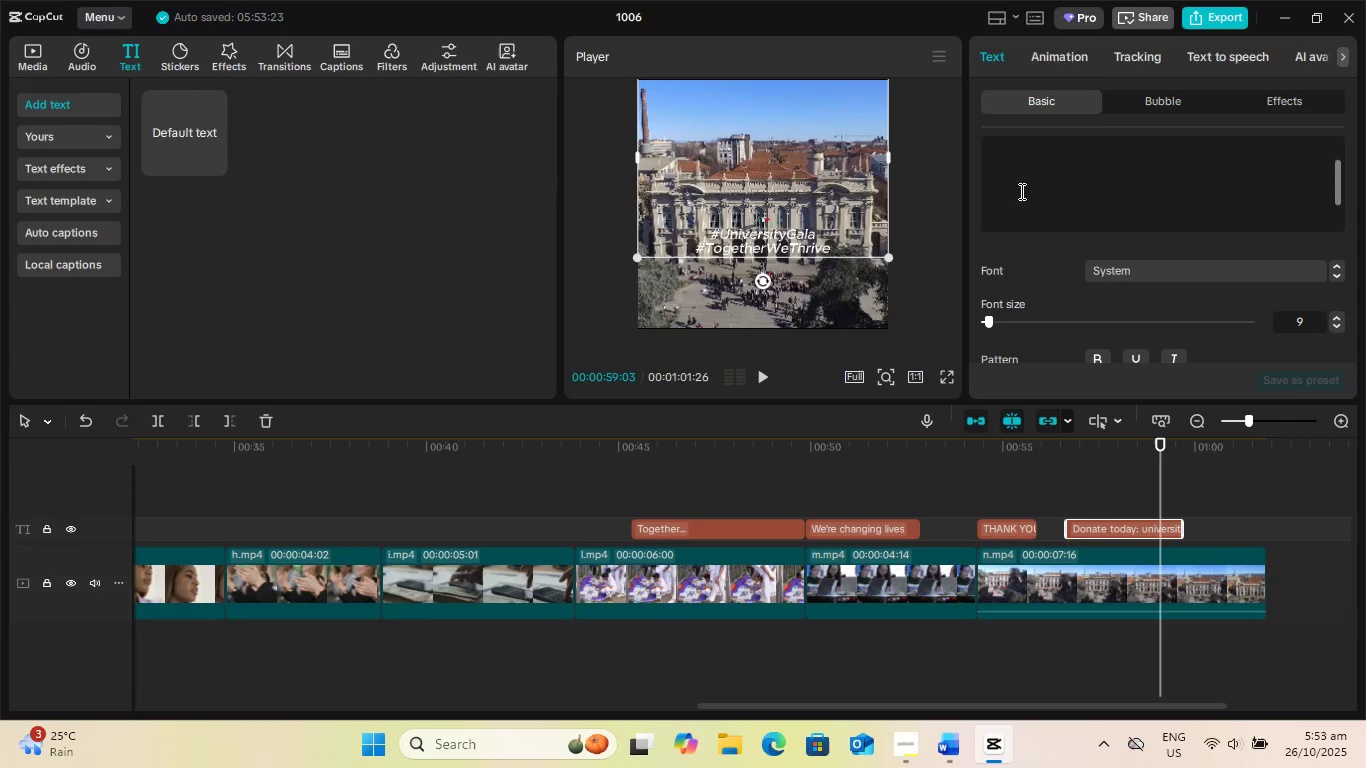 
key(NumpadEnter)
 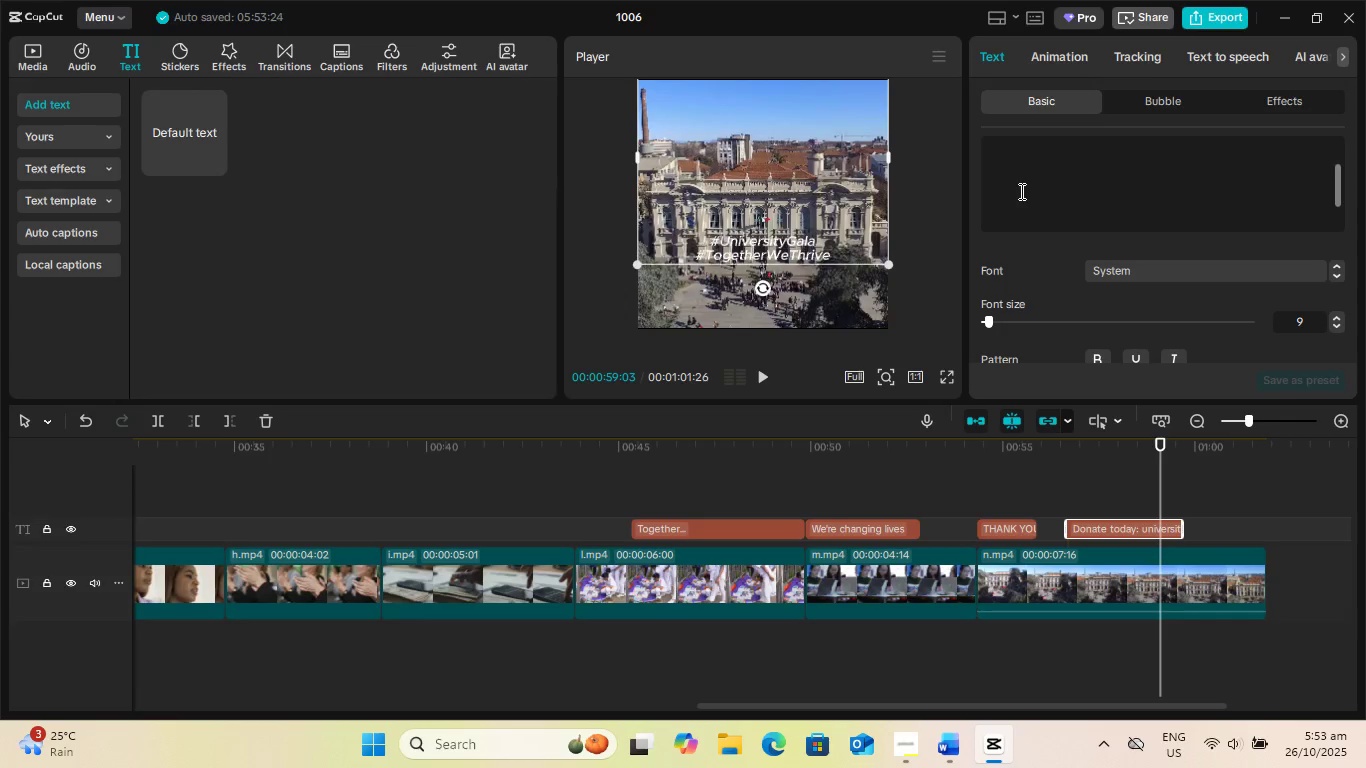 
key(NumpadEnter)
 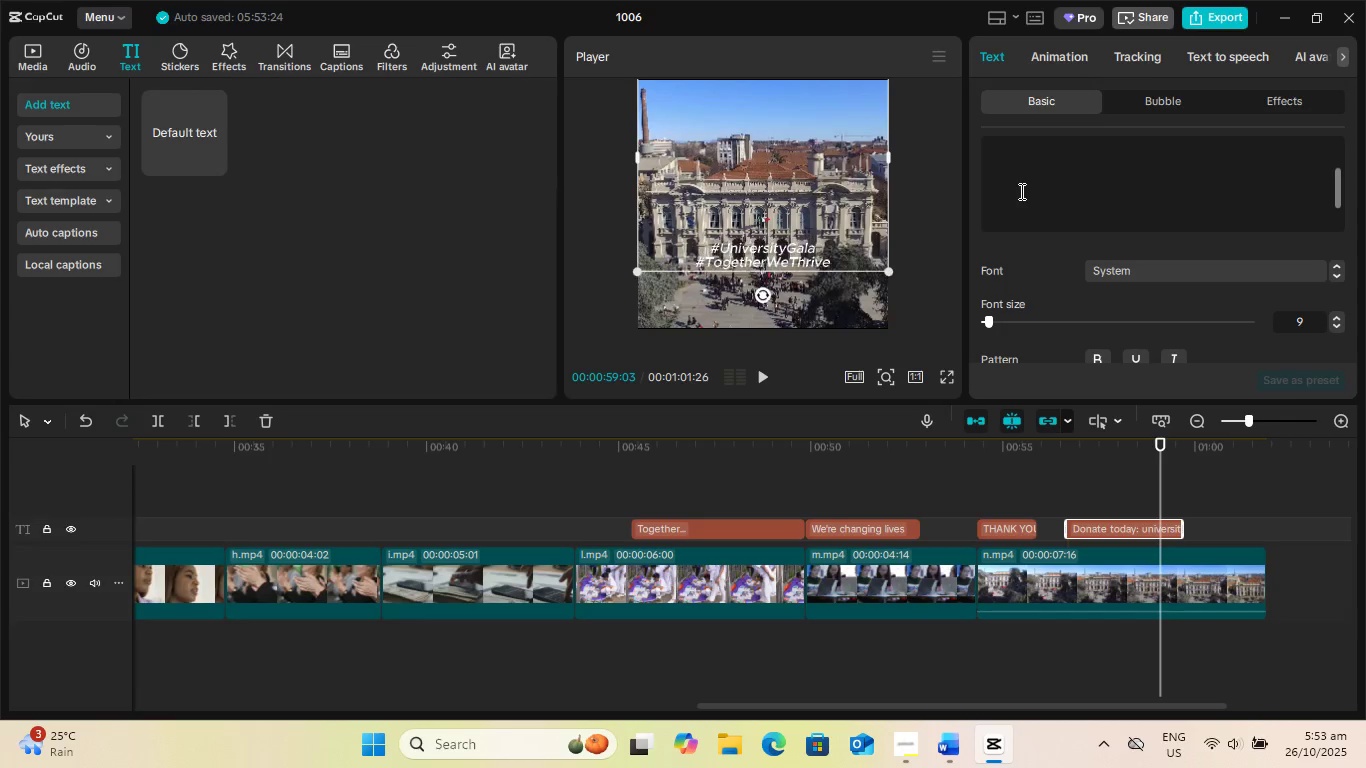 
key(NumpadEnter)
 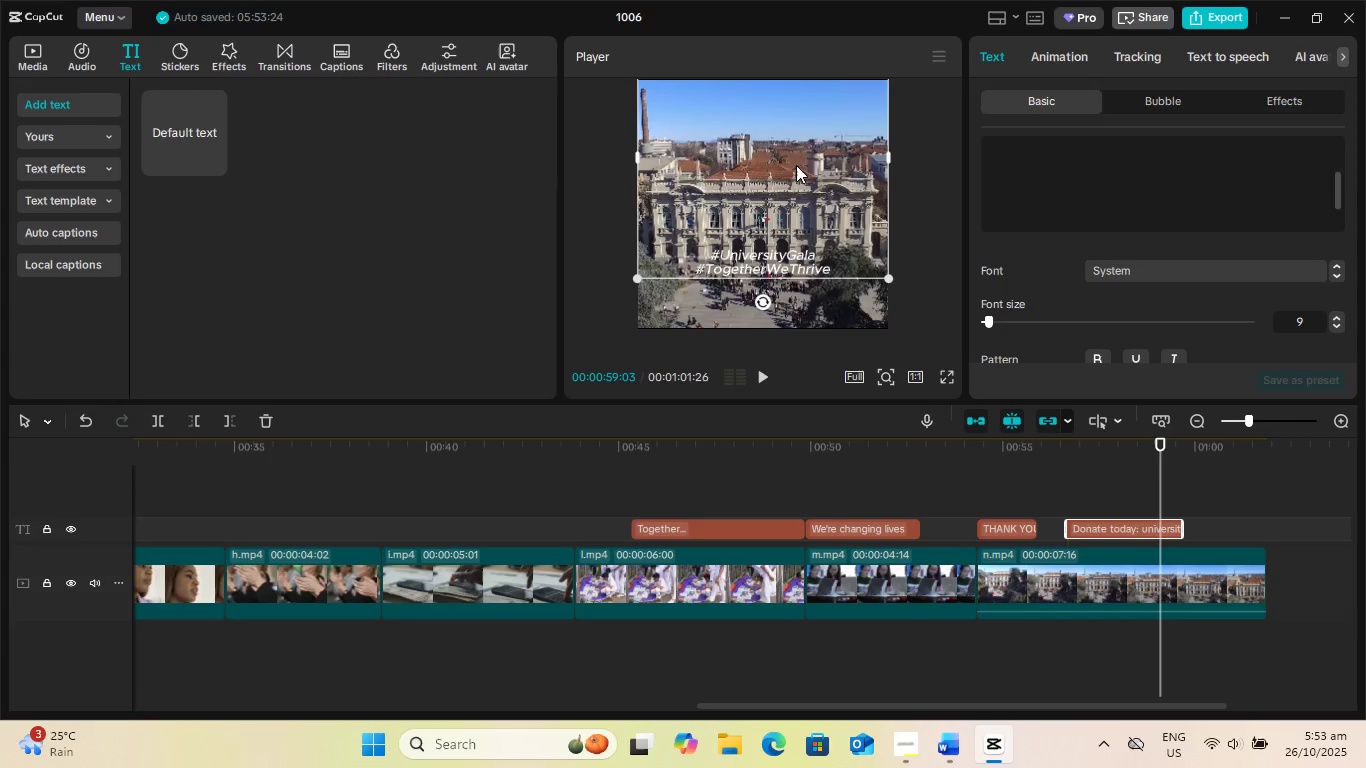 
left_click_drag(start_coordinate=[766, 170], to_coordinate=[769, 221])
 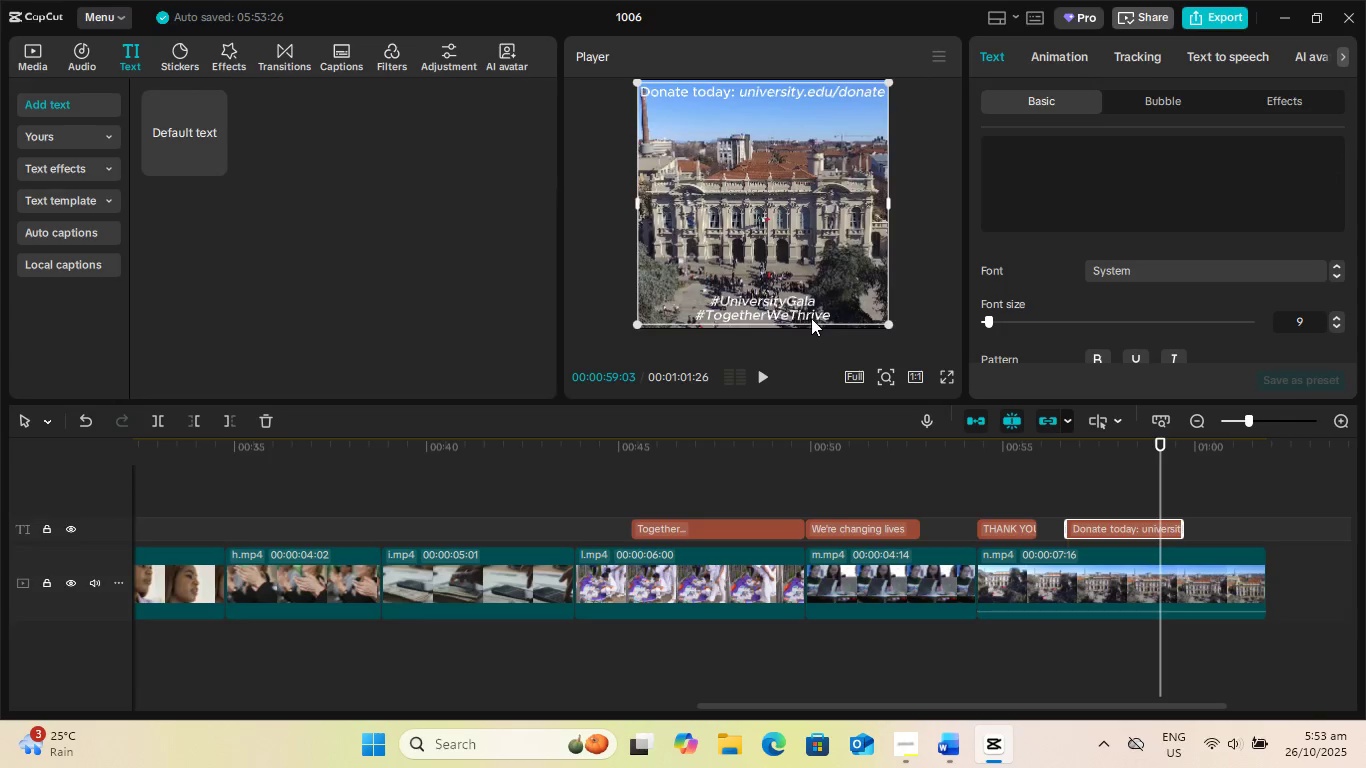 
left_click([811, 318])
 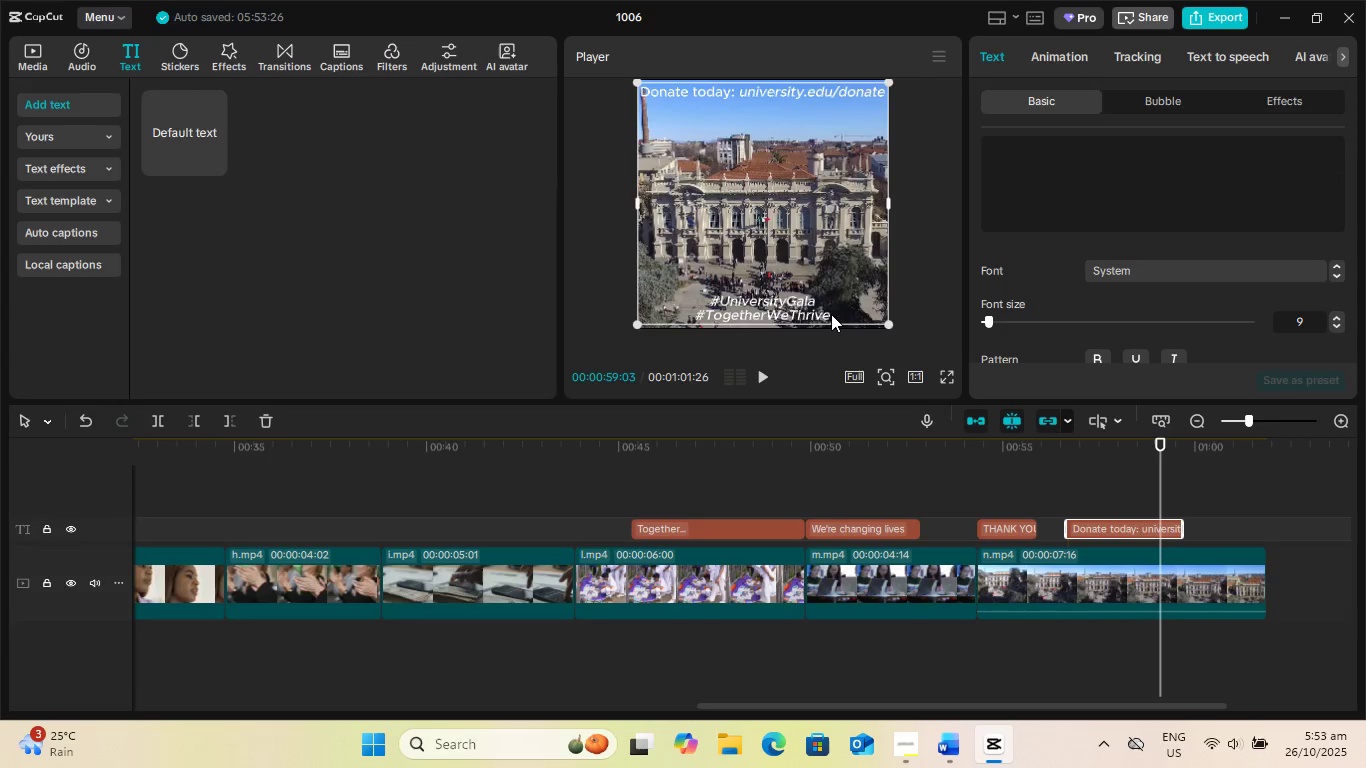 
left_click([831, 314])
 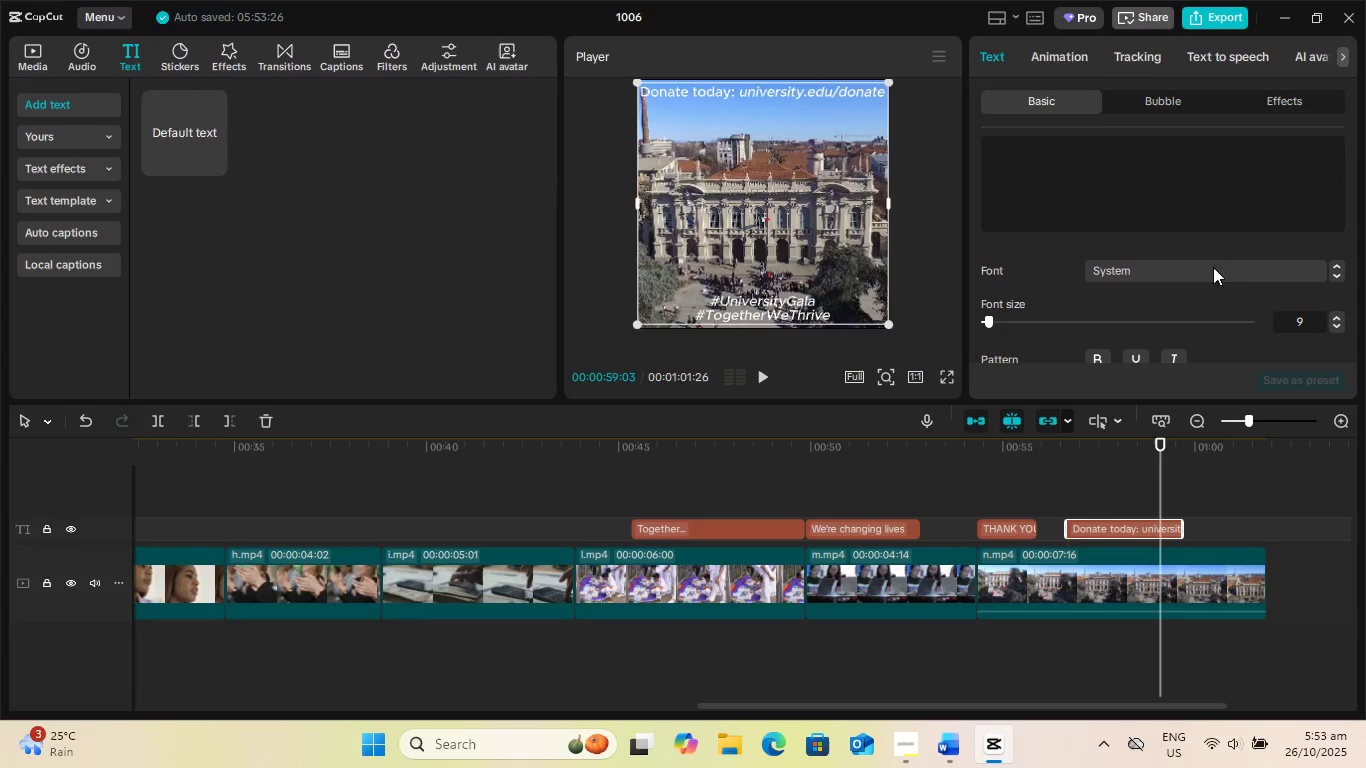 
scroll: coordinate [1181, 198], scroll_direction: down, amount: 1.0
 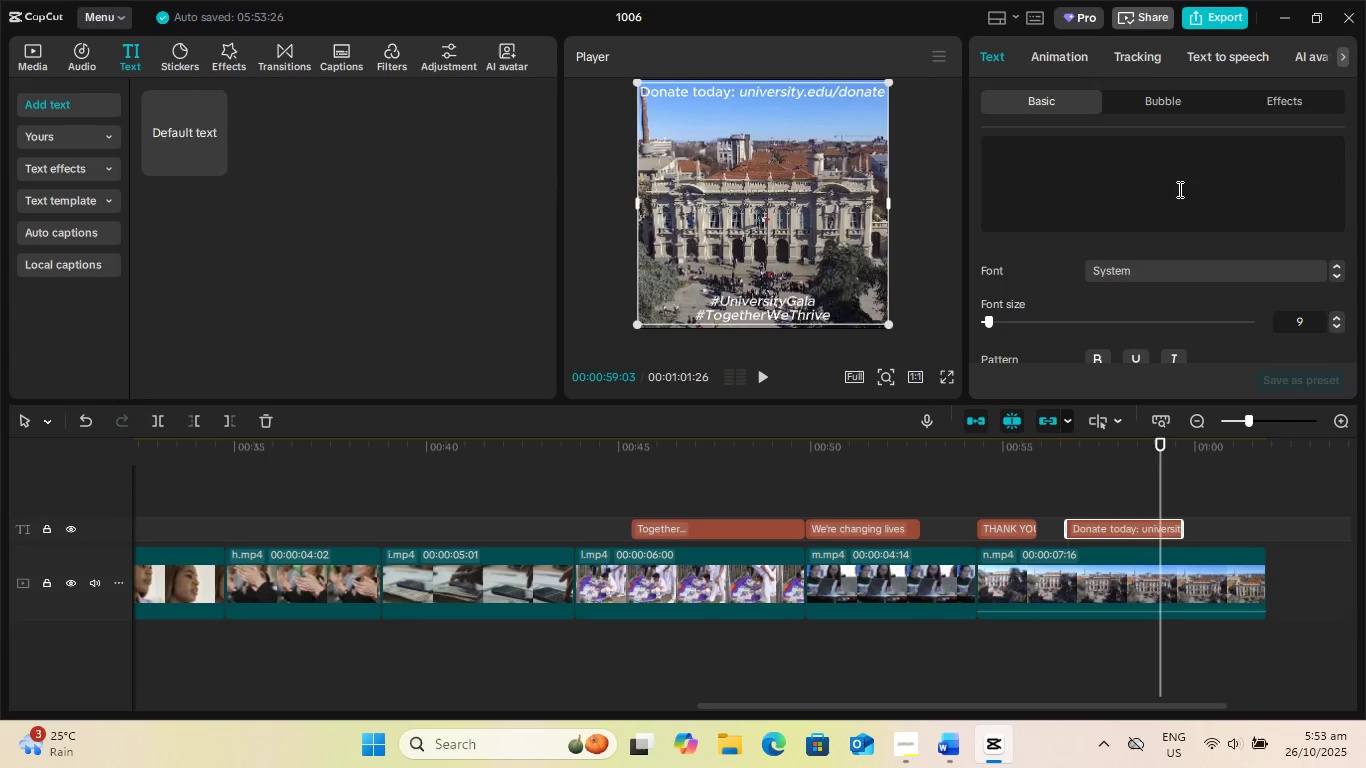 
left_click([1178, 189])
 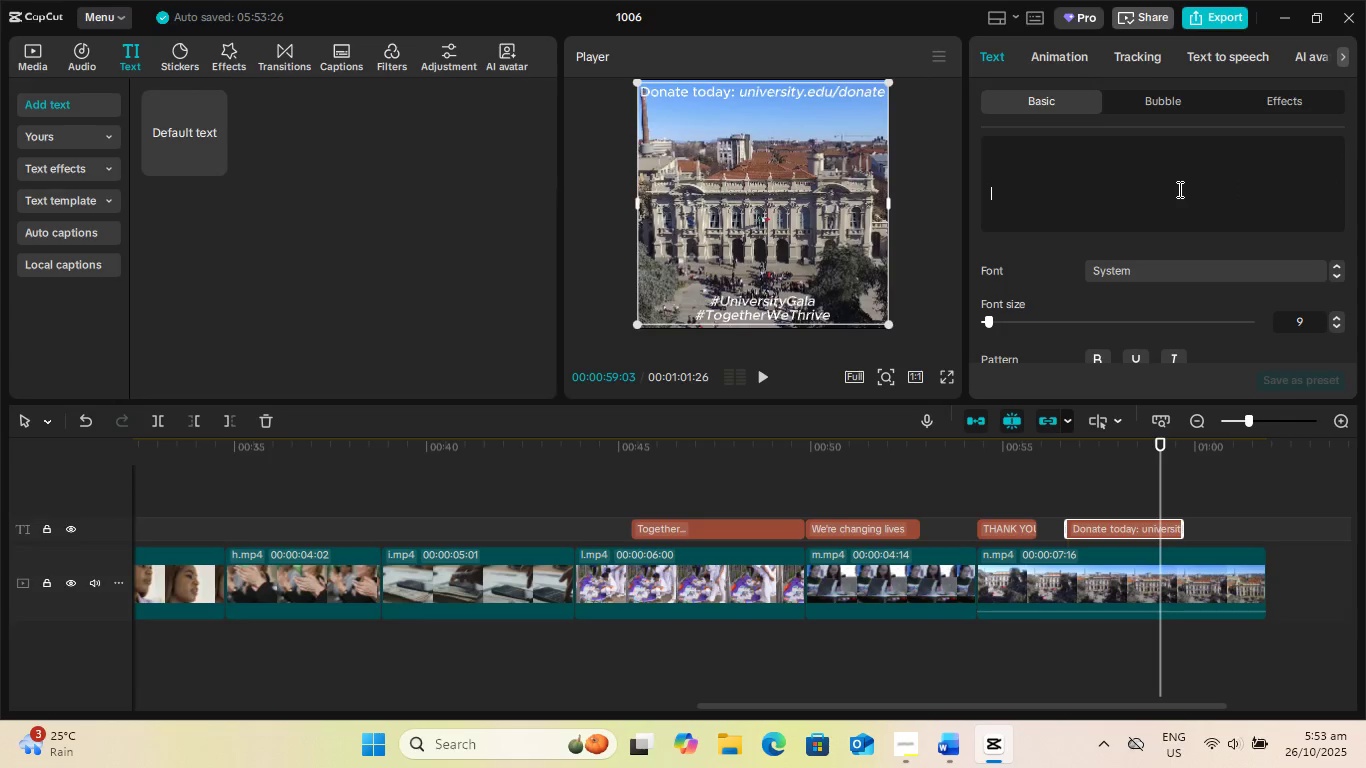 
scroll: coordinate [1167, 198], scroll_direction: up, amount: 3.0
 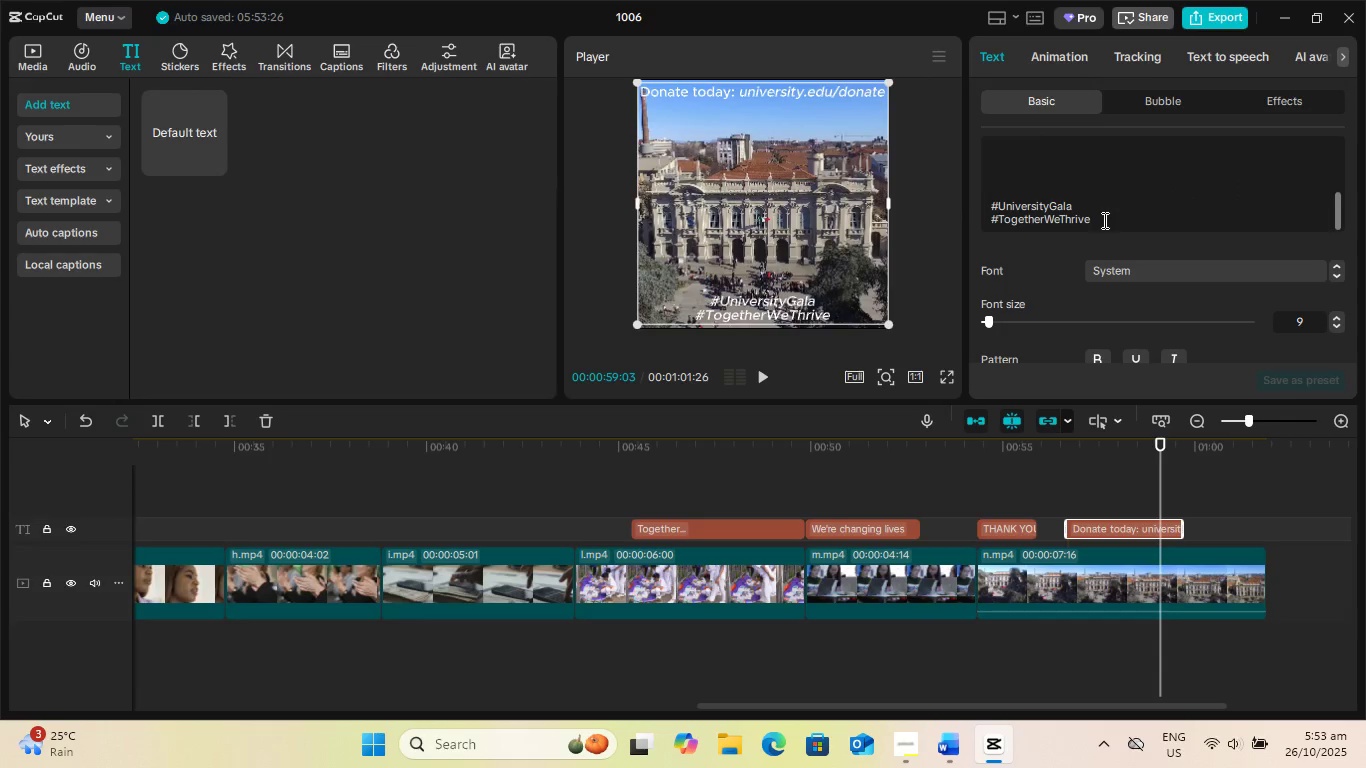 
left_click_drag(start_coordinate=[1103, 220], to_coordinate=[984, 209])
 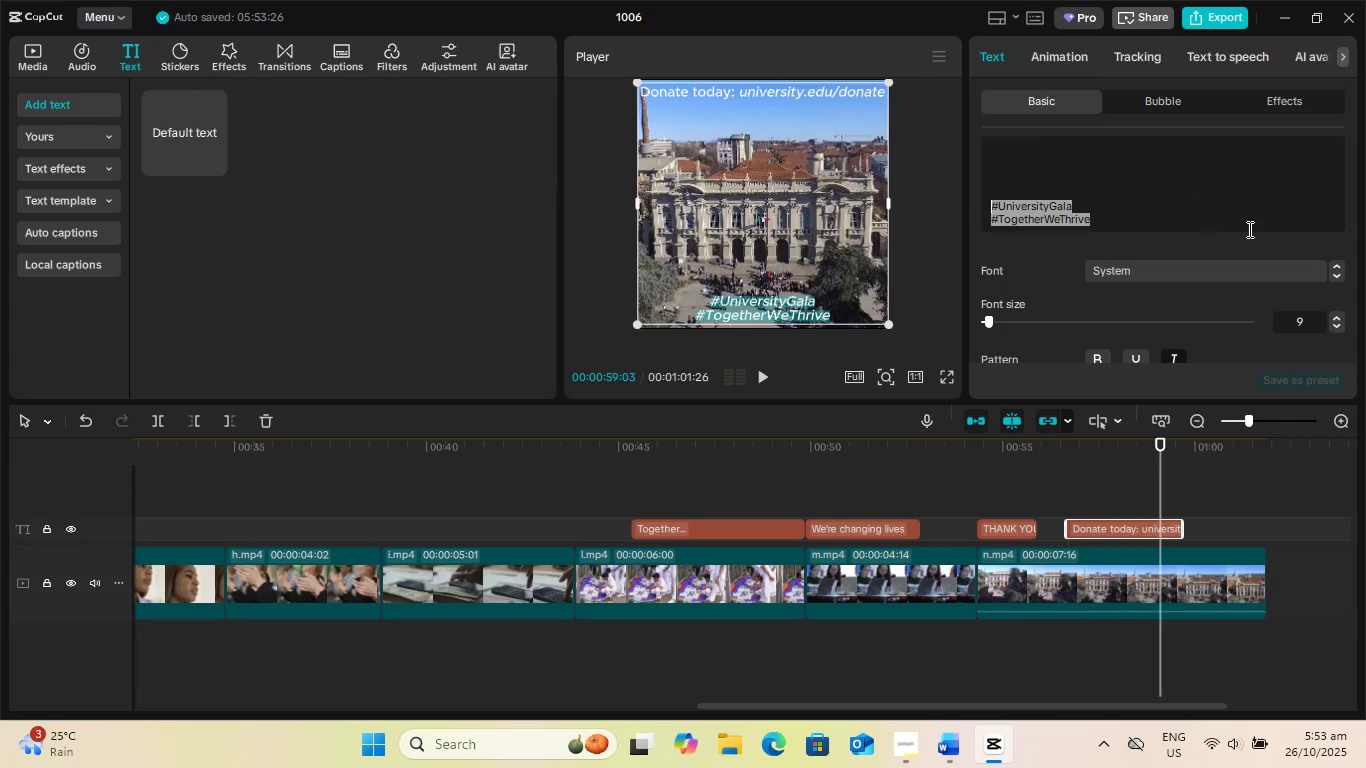 
scroll: coordinate [1229, 308], scroll_direction: down, amount: 3.0
 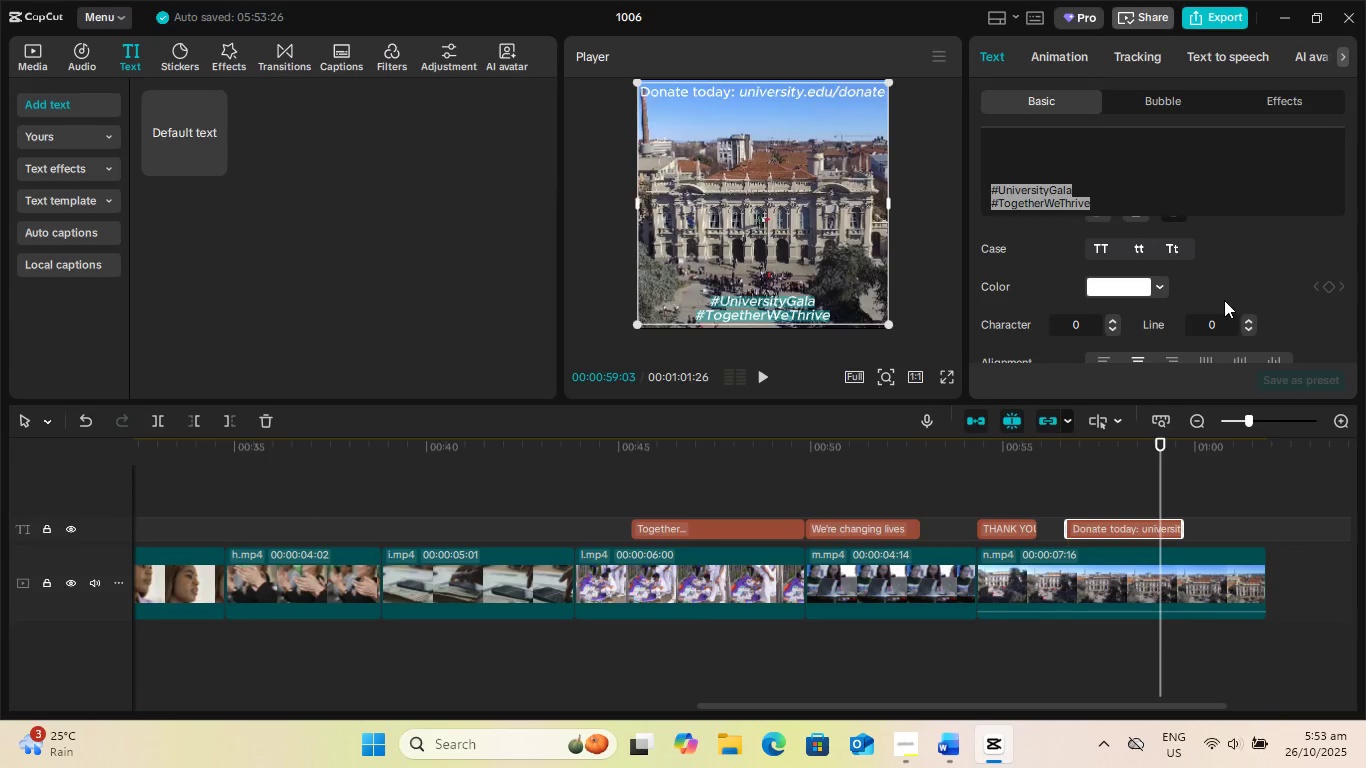 
scroll: coordinate [1224, 300], scroll_direction: up, amount: 1.0
 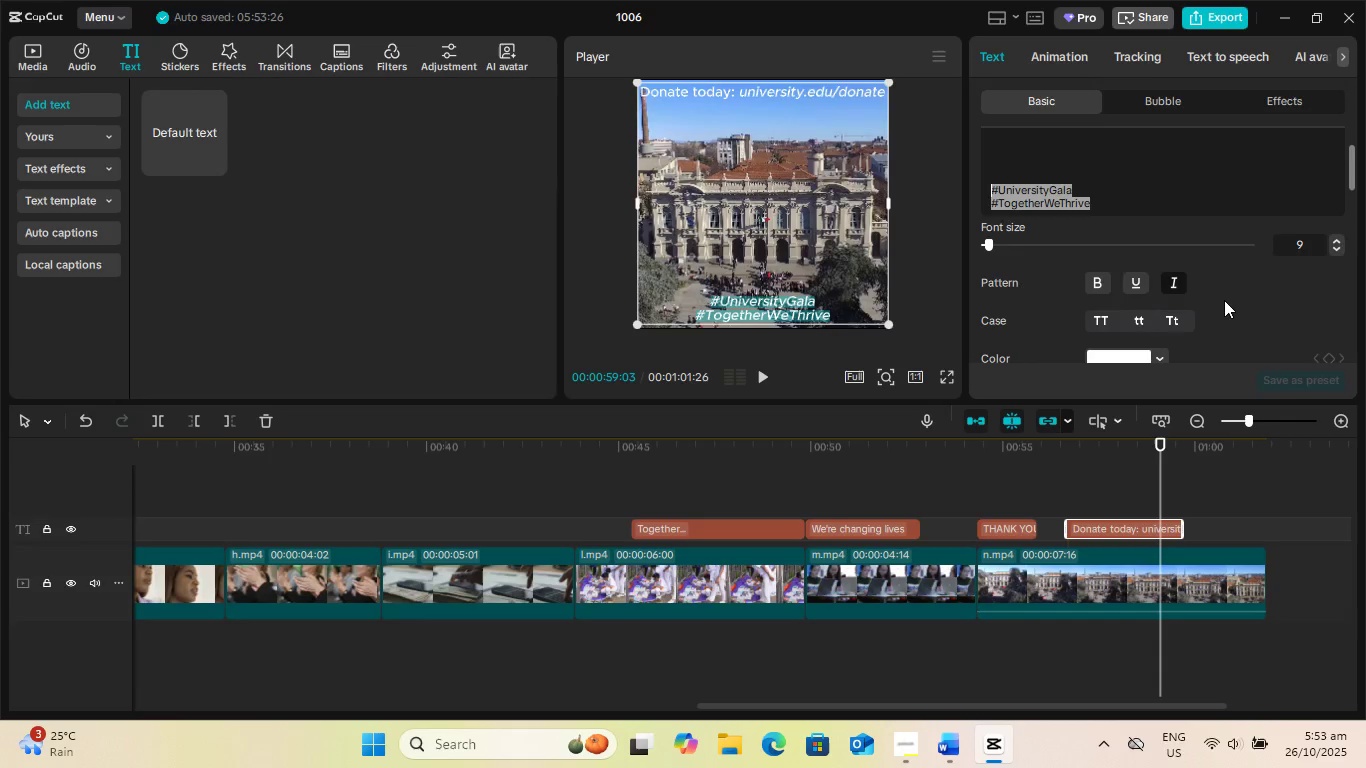 
scroll: coordinate [1224, 300], scroll_direction: down, amount: 1.0
 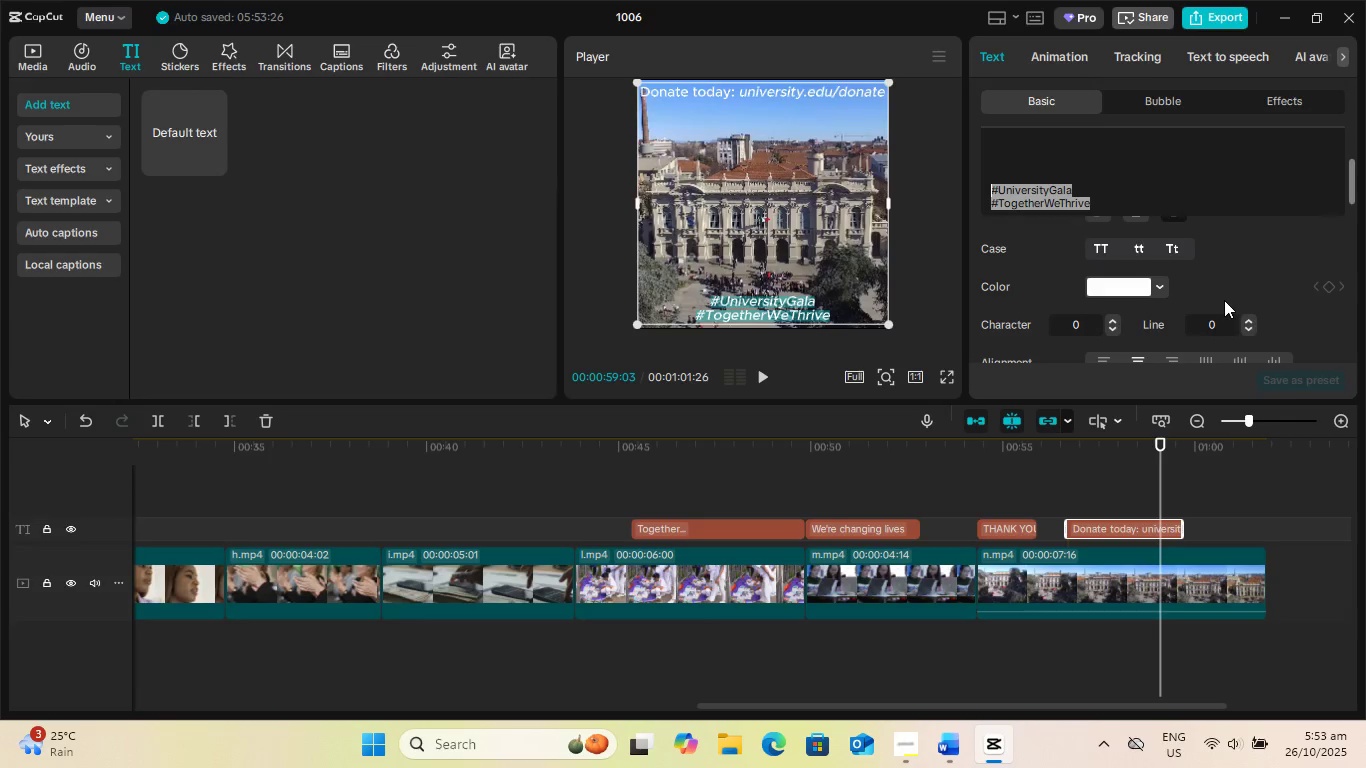 
scroll: coordinate [1183, 204], scroll_direction: up, amount: 5.0
 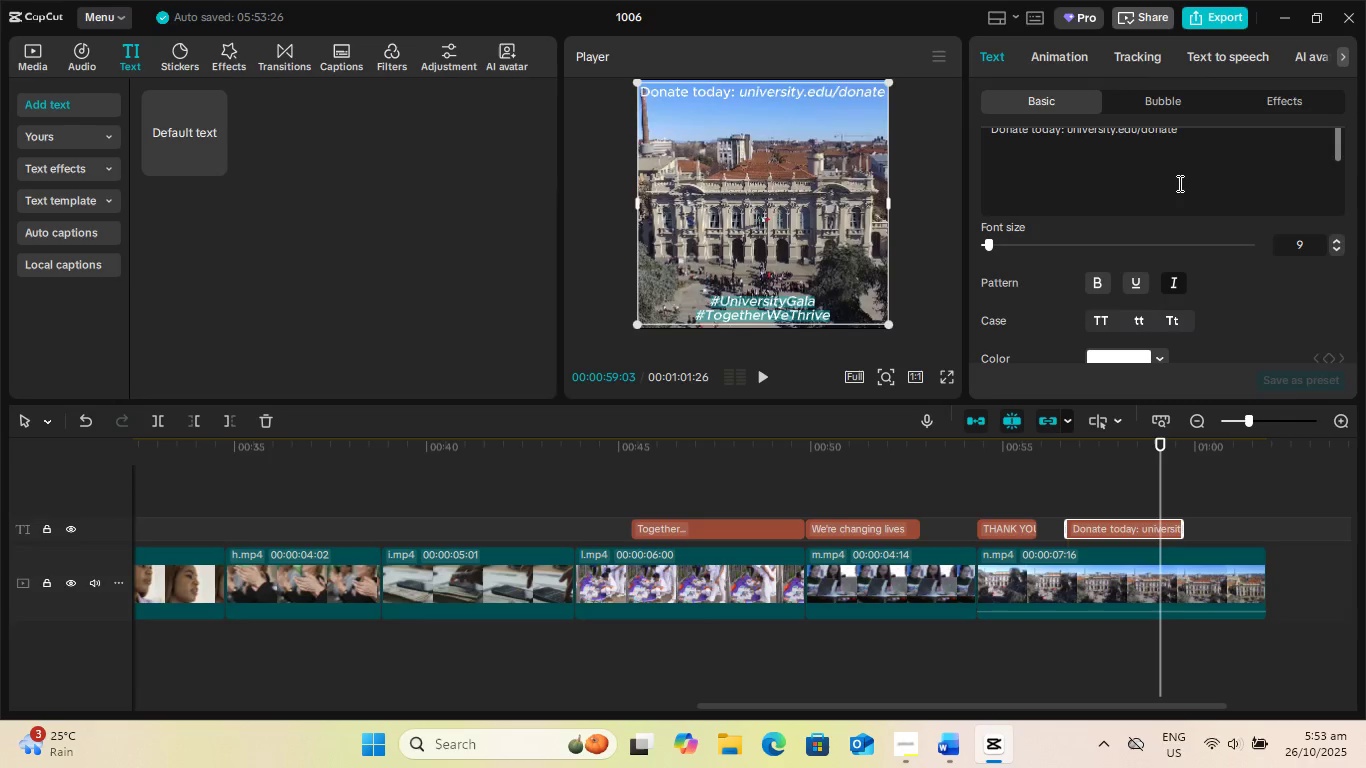 
left_click([1178, 183])
 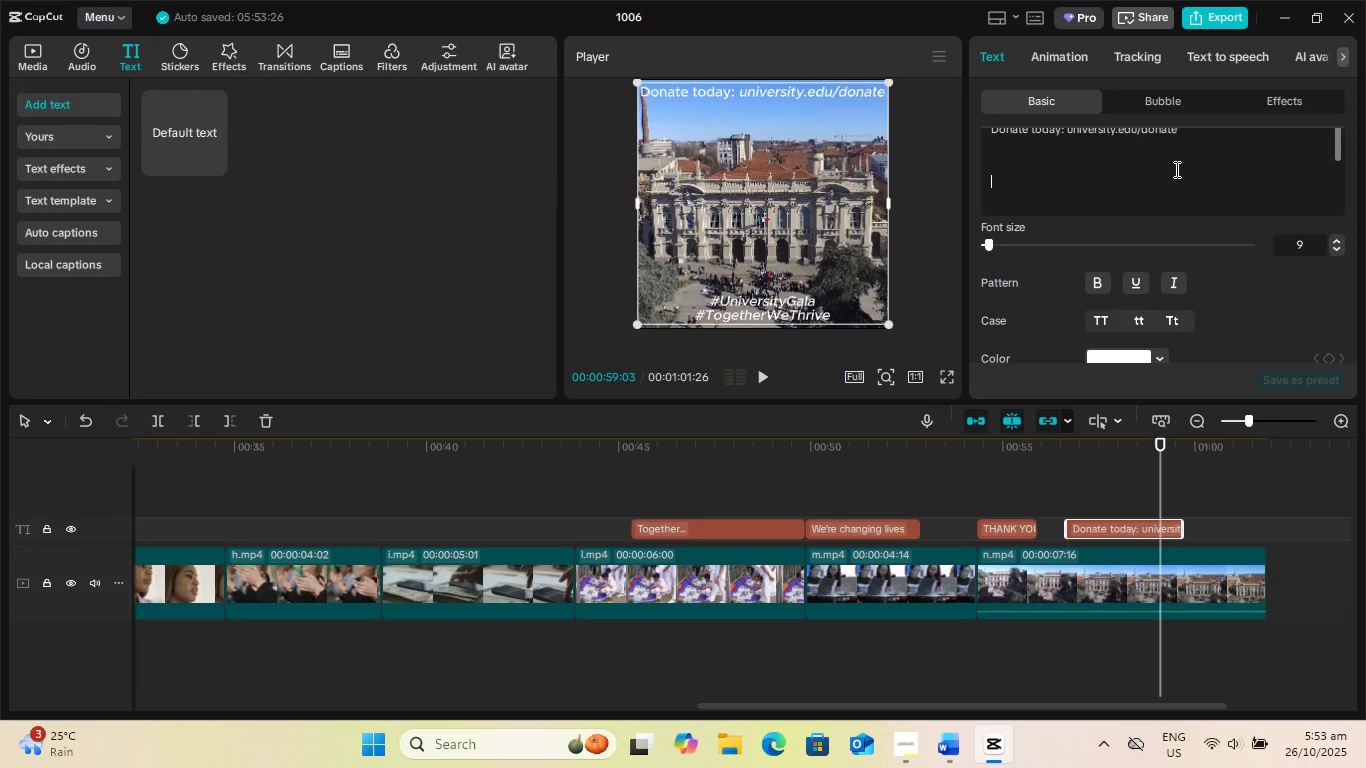 
scroll: coordinate [1175, 168], scroll_direction: up, amount: 2.0
 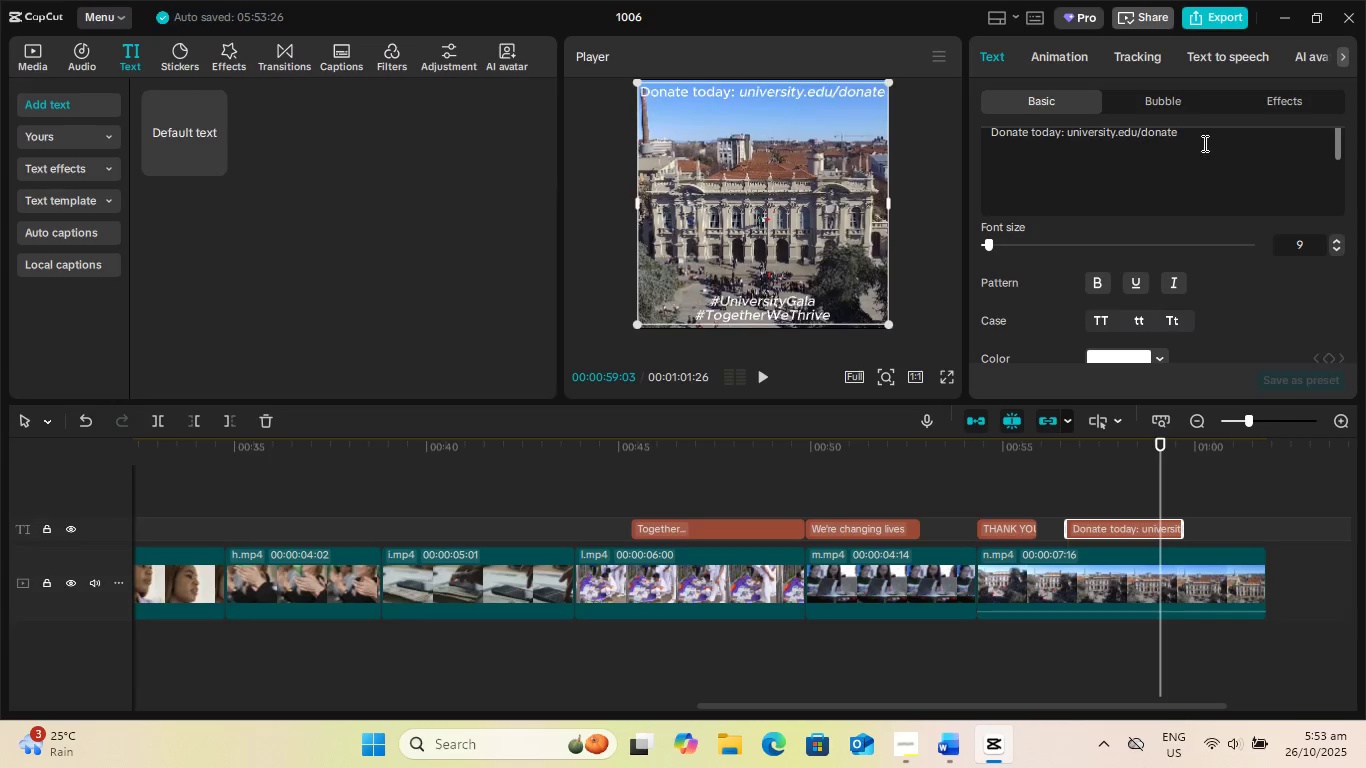 
left_click_drag(start_coordinate=[1202, 140], to_coordinate=[1070, 139])
 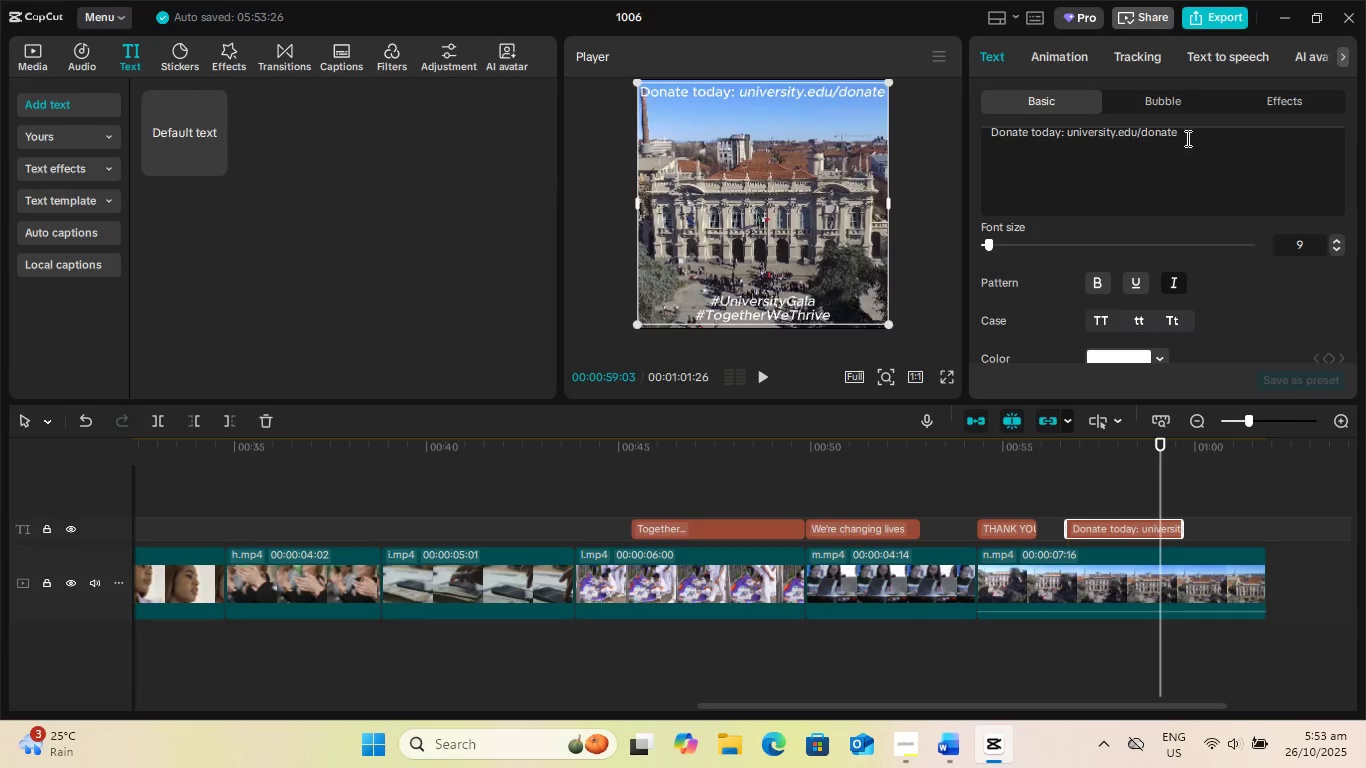 
left_click_drag(start_coordinate=[1194, 137], to_coordinate=[1069, 137])
 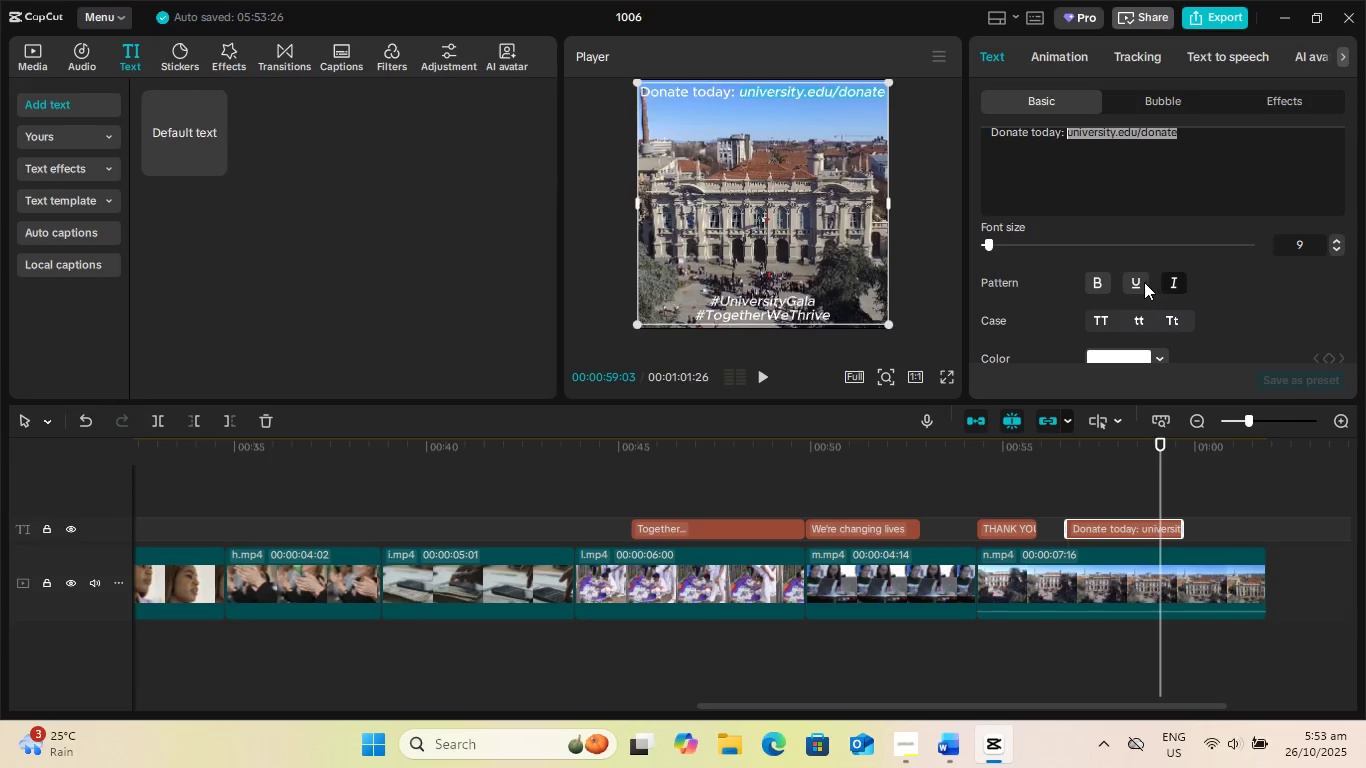 
left_click([1142, 282])
 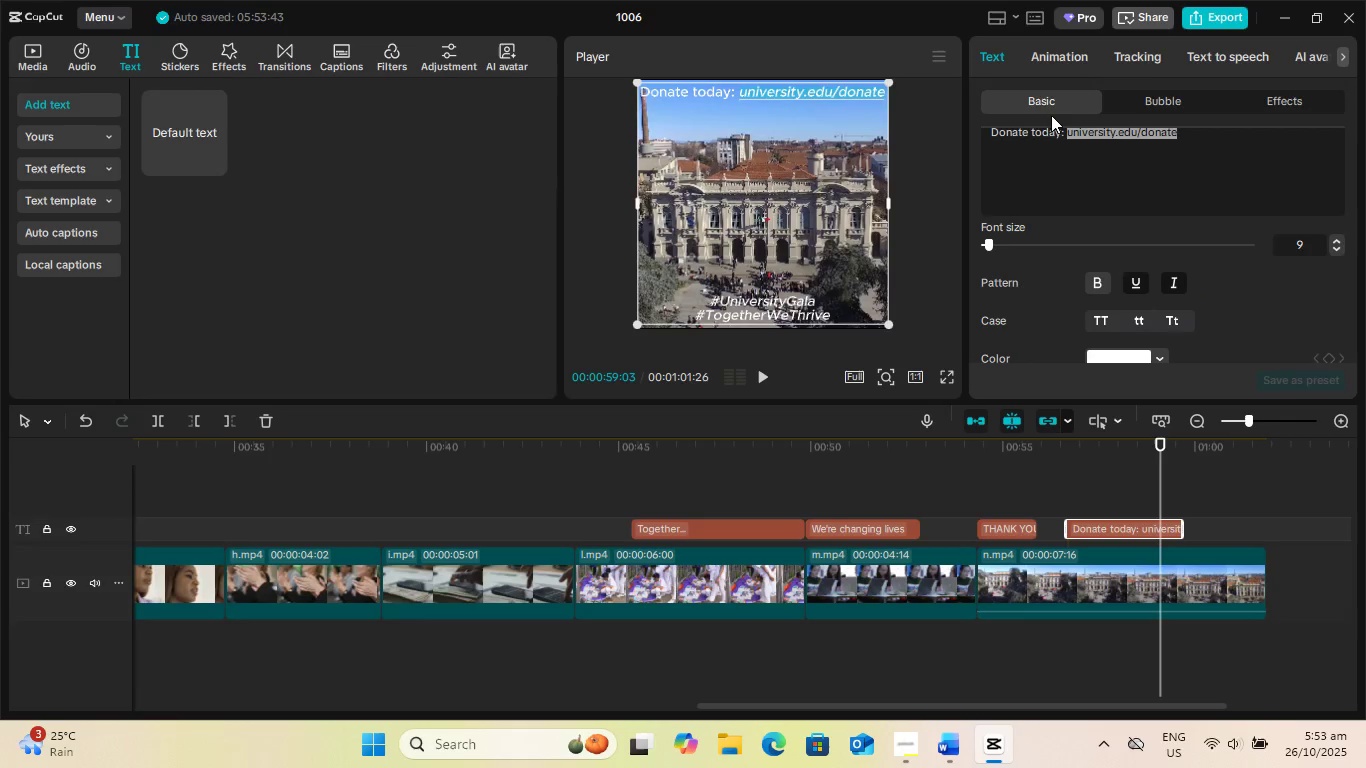 
left_click([1069, 162])
 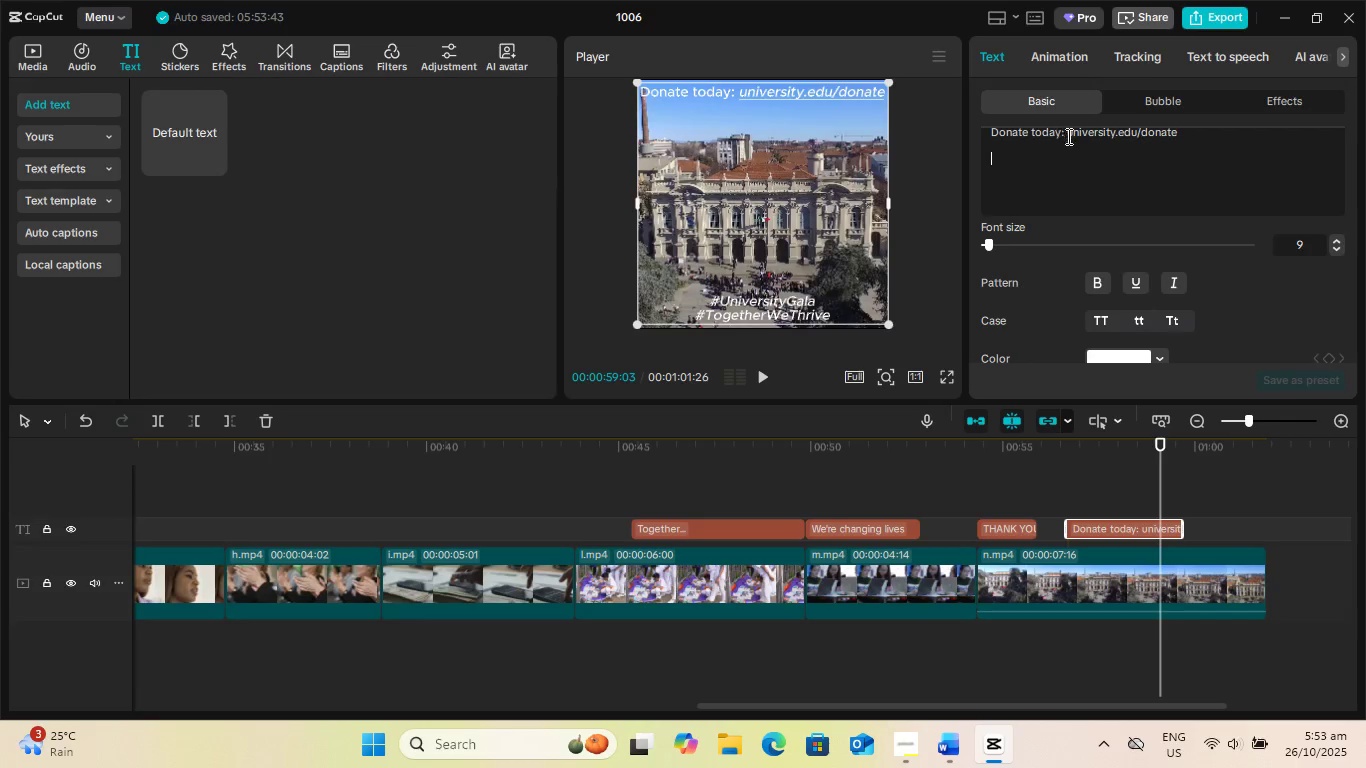 
scroll: coordinate [1167, 280], scroll_direction: down, amount: 10.0
 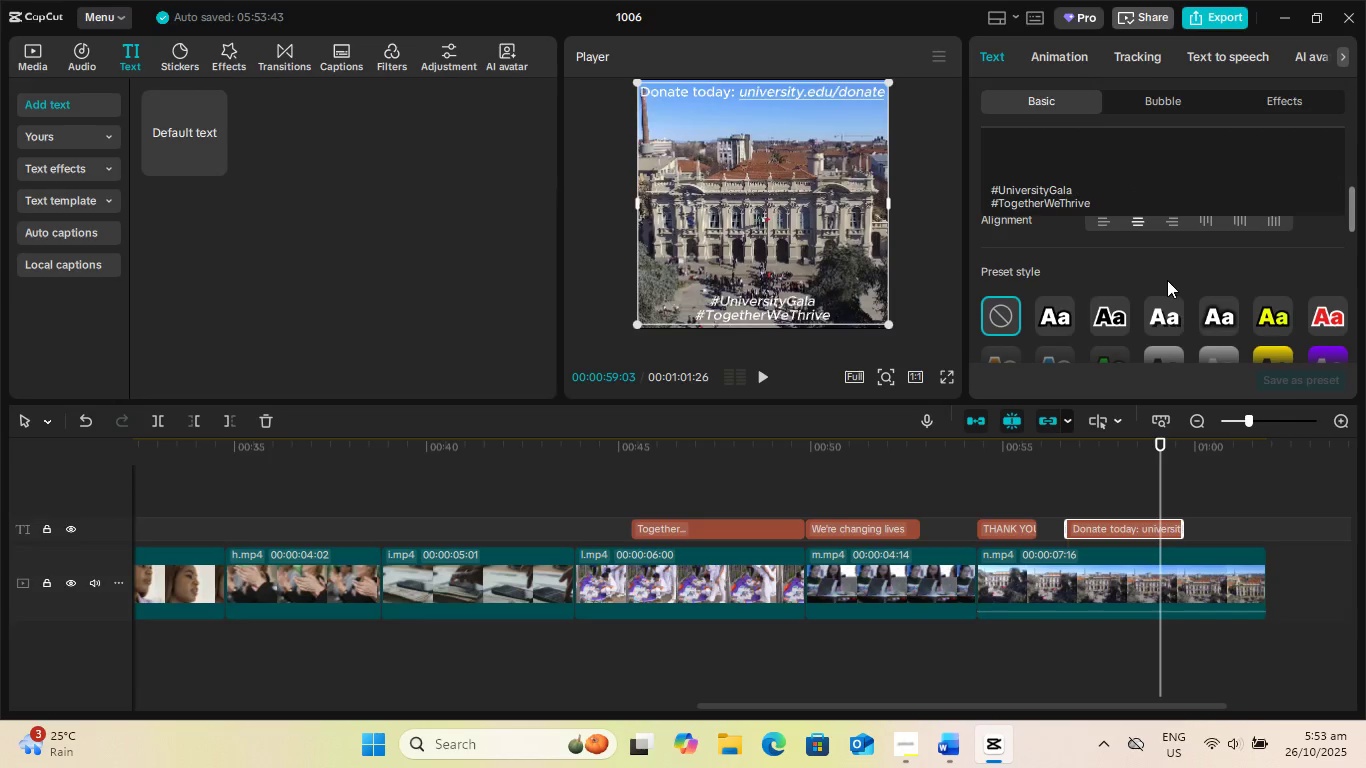 
scroll: coordinate [1167, 280], scroll_direction: up, amount: 1.0
 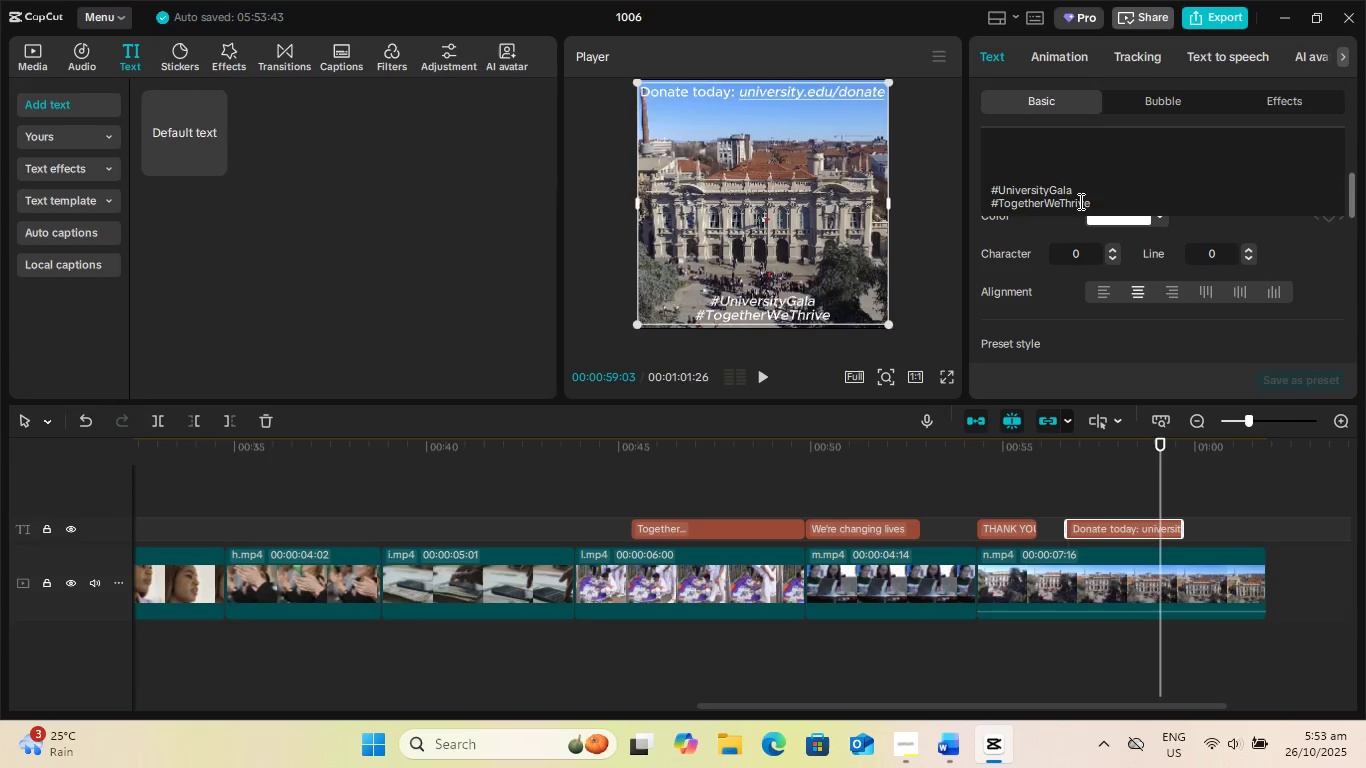 
left_click([1079, 201])
 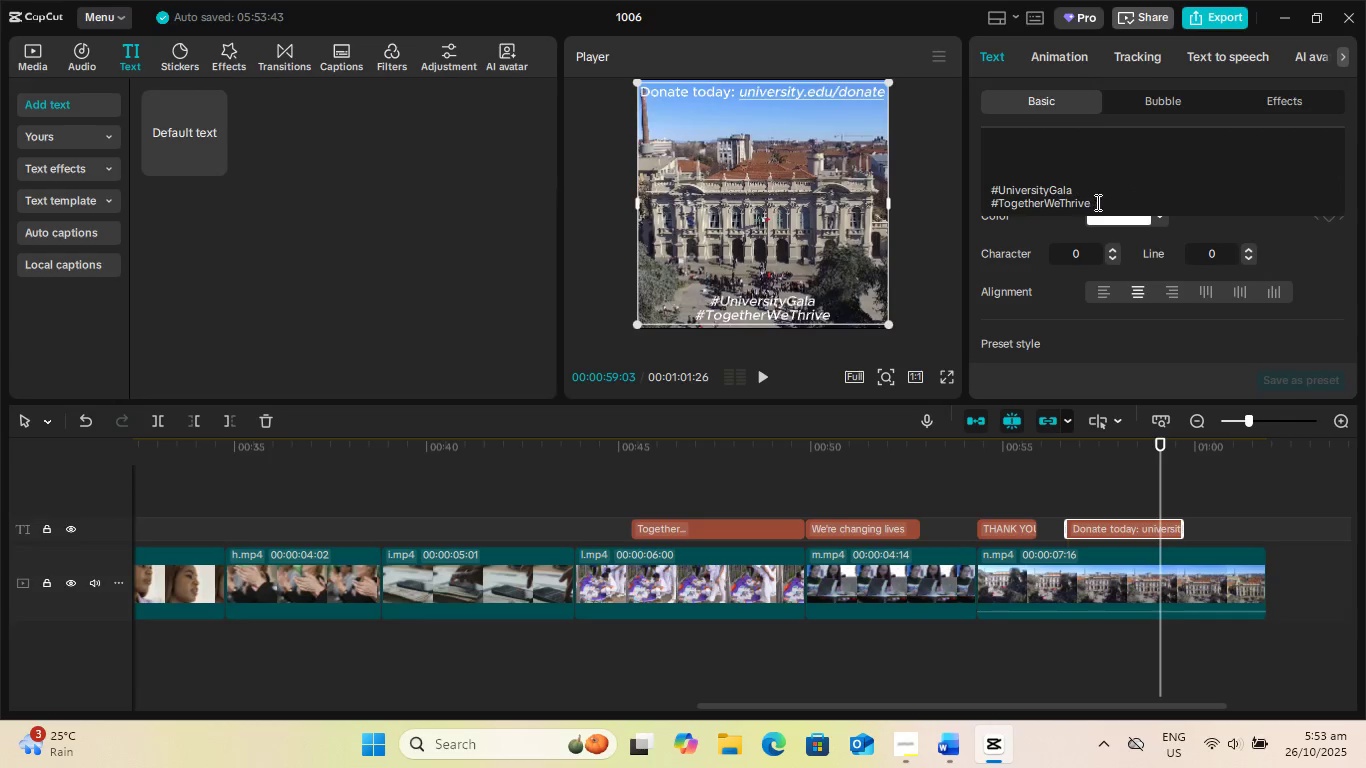 
left_click_drag(start_coordinate=[1096, 202], to_coordinate=[989, 196])
 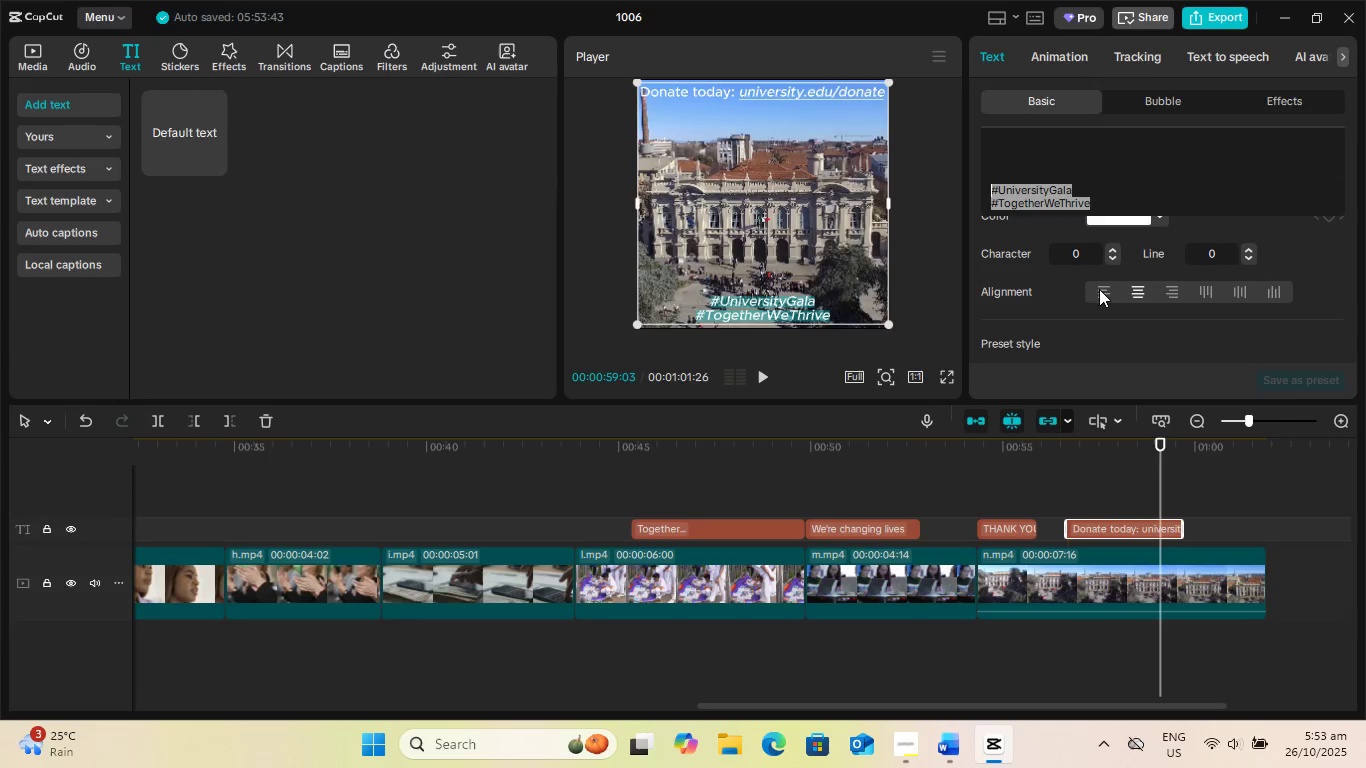 
left_click([1101, 289])
 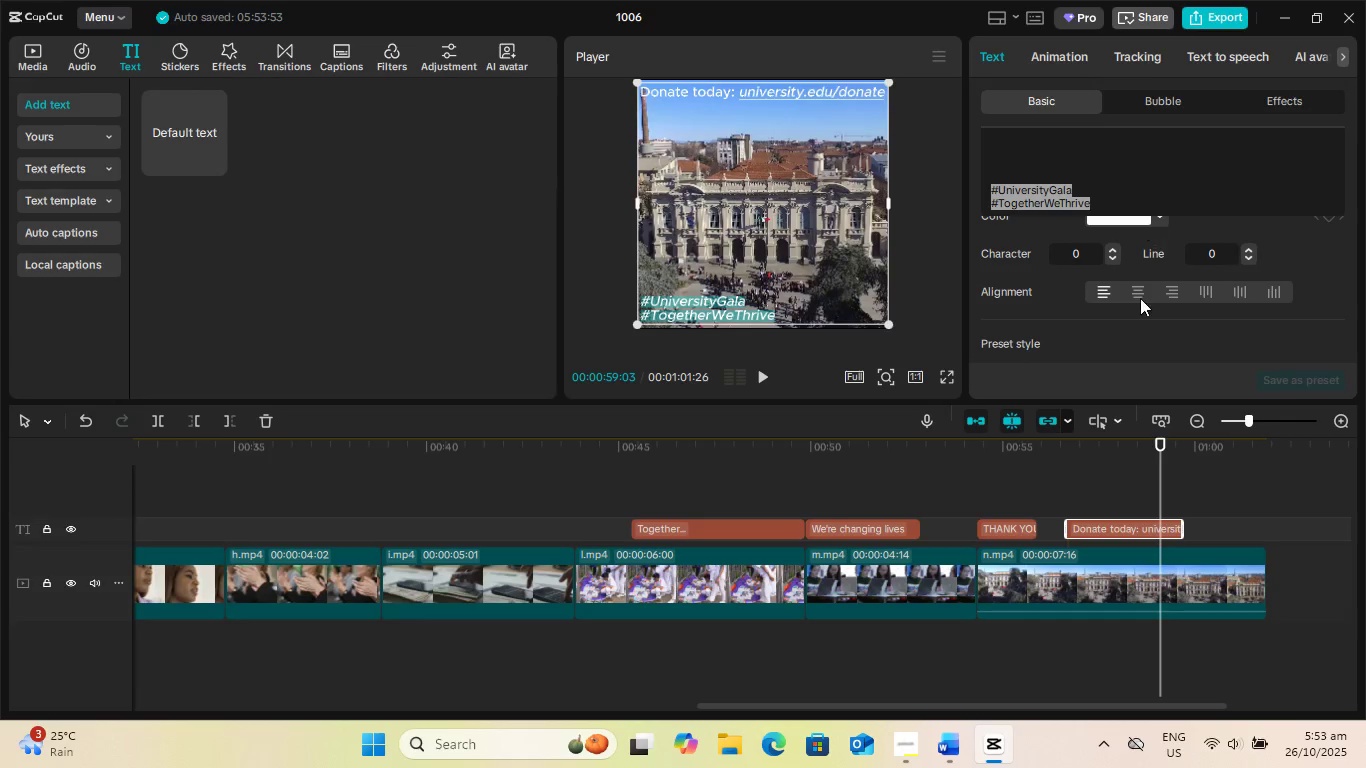 
scroll: coordinate [1161, 297], scroll_direction: up, amount: 5.0
 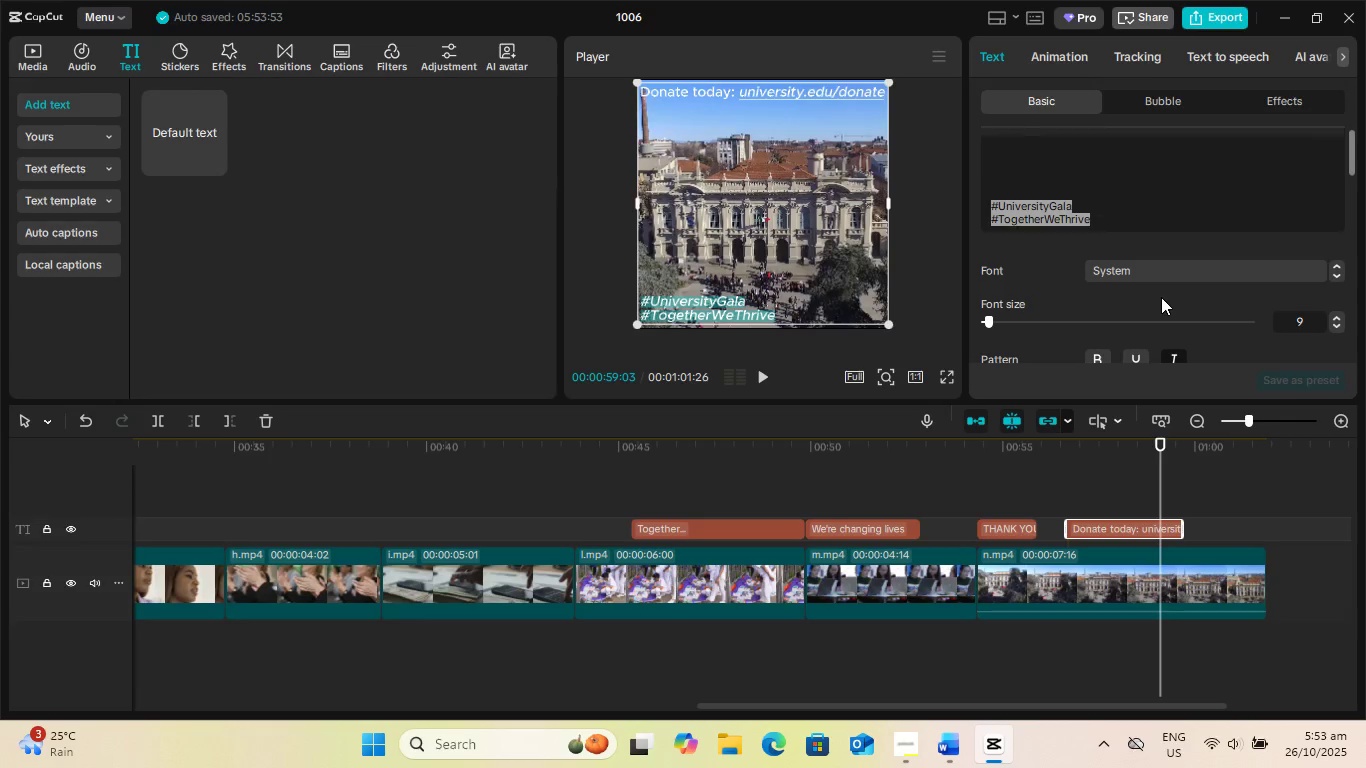 
scroll: coordinate [1216, 309], scroll_direction: down, amount: 2.0
 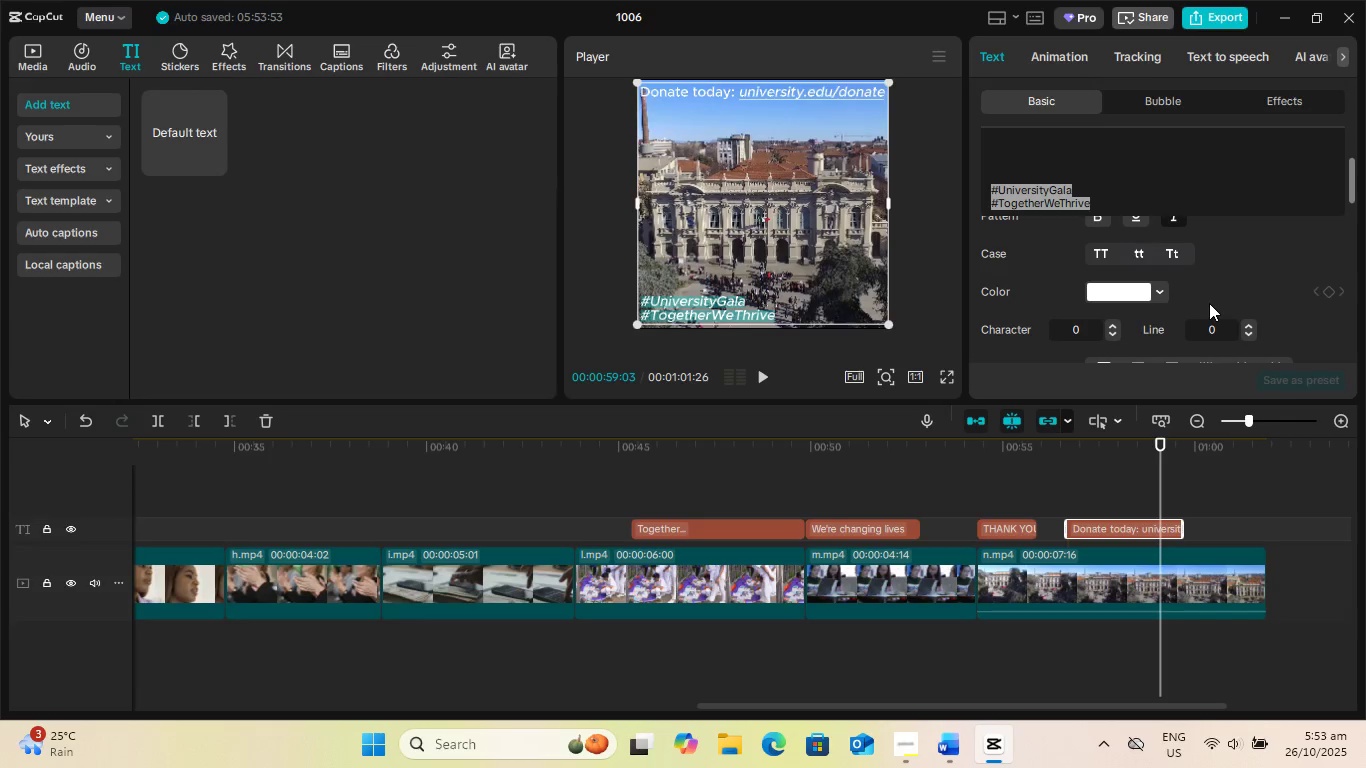 
scroll: coordinate [1206, 297], scroll_direction: up, amount: 7.0
 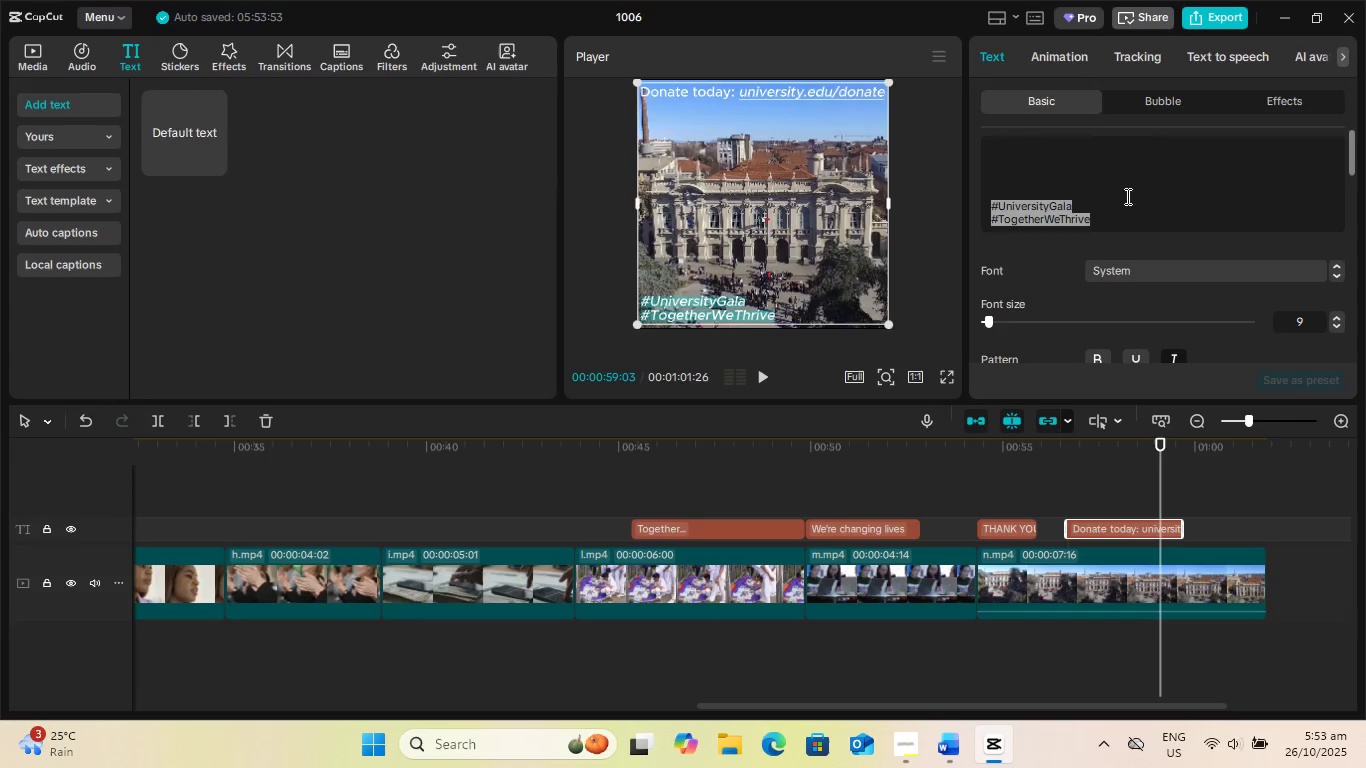 
left_click([1129, 185])
 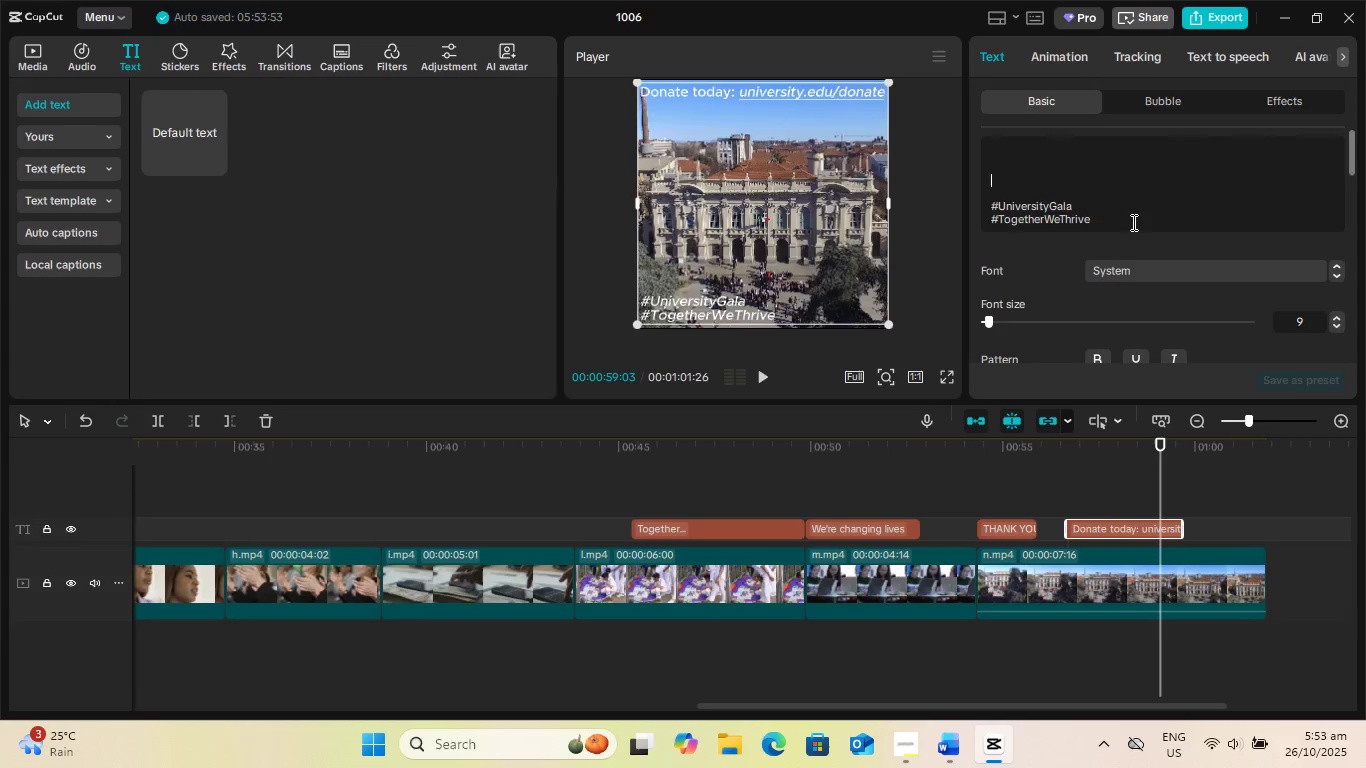 
scroll: coordinate [1096, 202], scroll_direction: up, amount: 14.0
 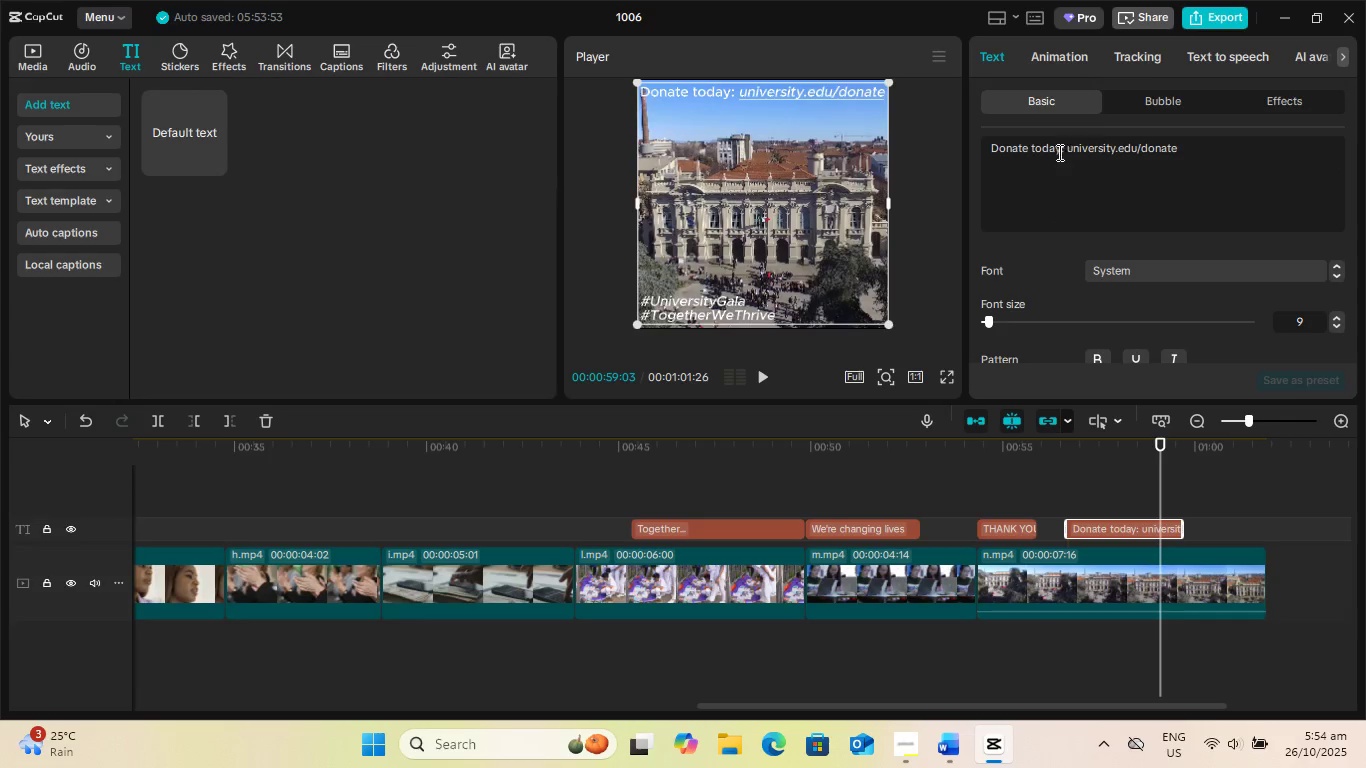 
left_click_drag(start_coordinate=[1059, 154], to_coordinate=[987, 149])
 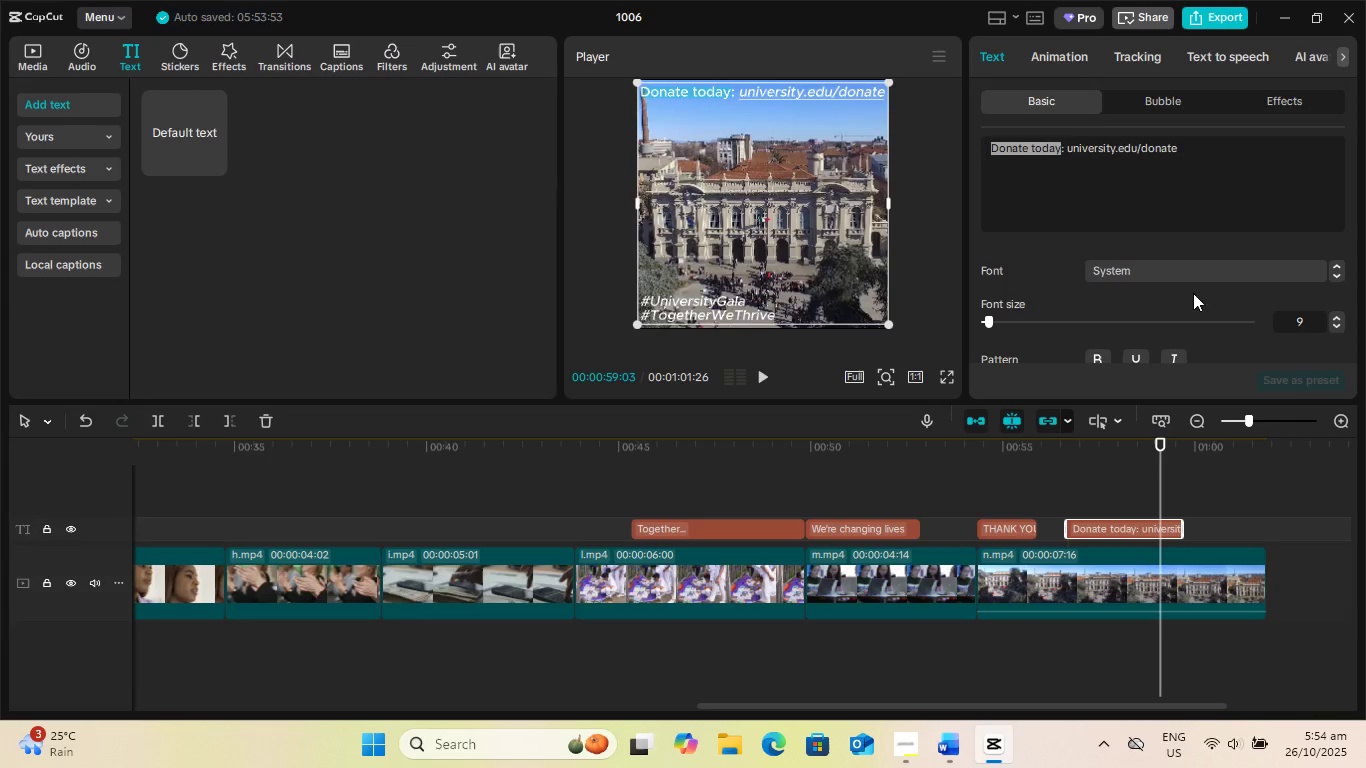 
scroll: coordinate [1156, 303], scroll_direction: down, amount: 2.0
 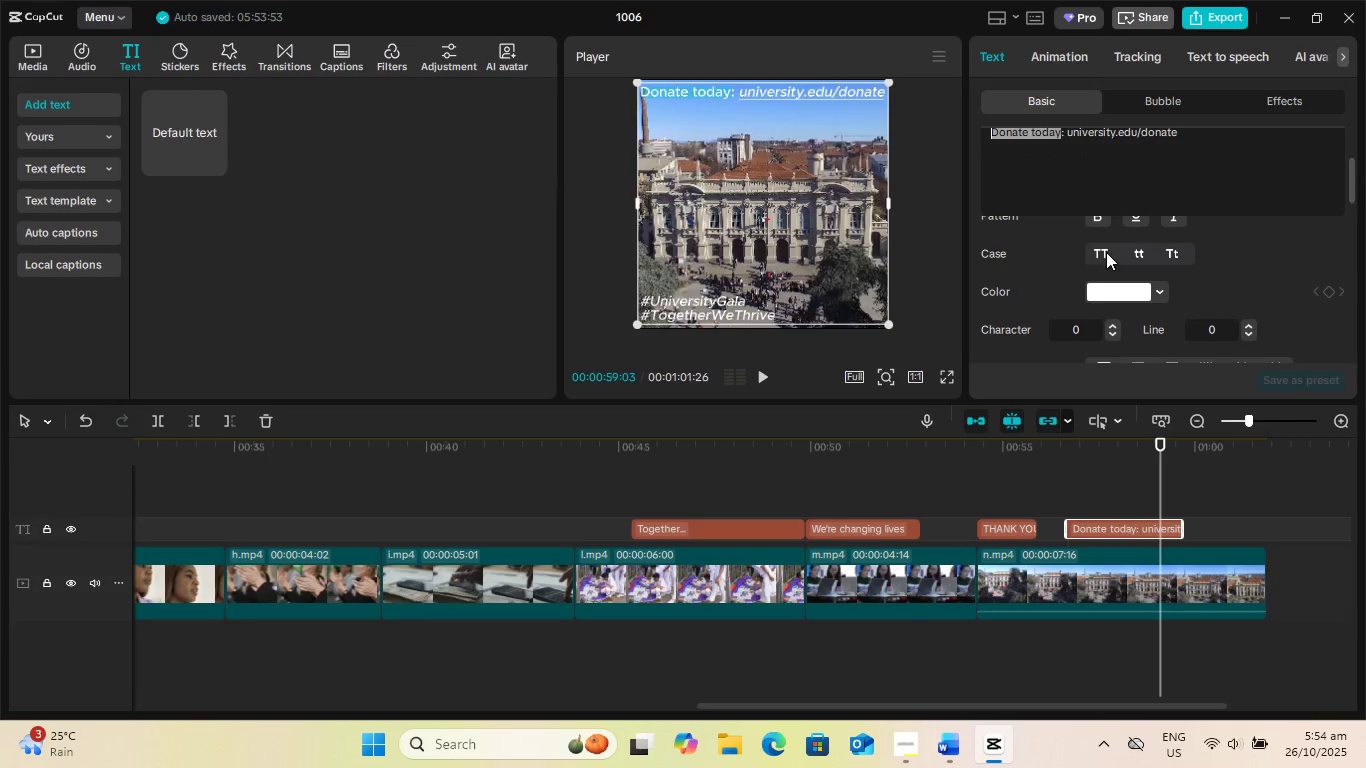 
left_click([1104, 250])
 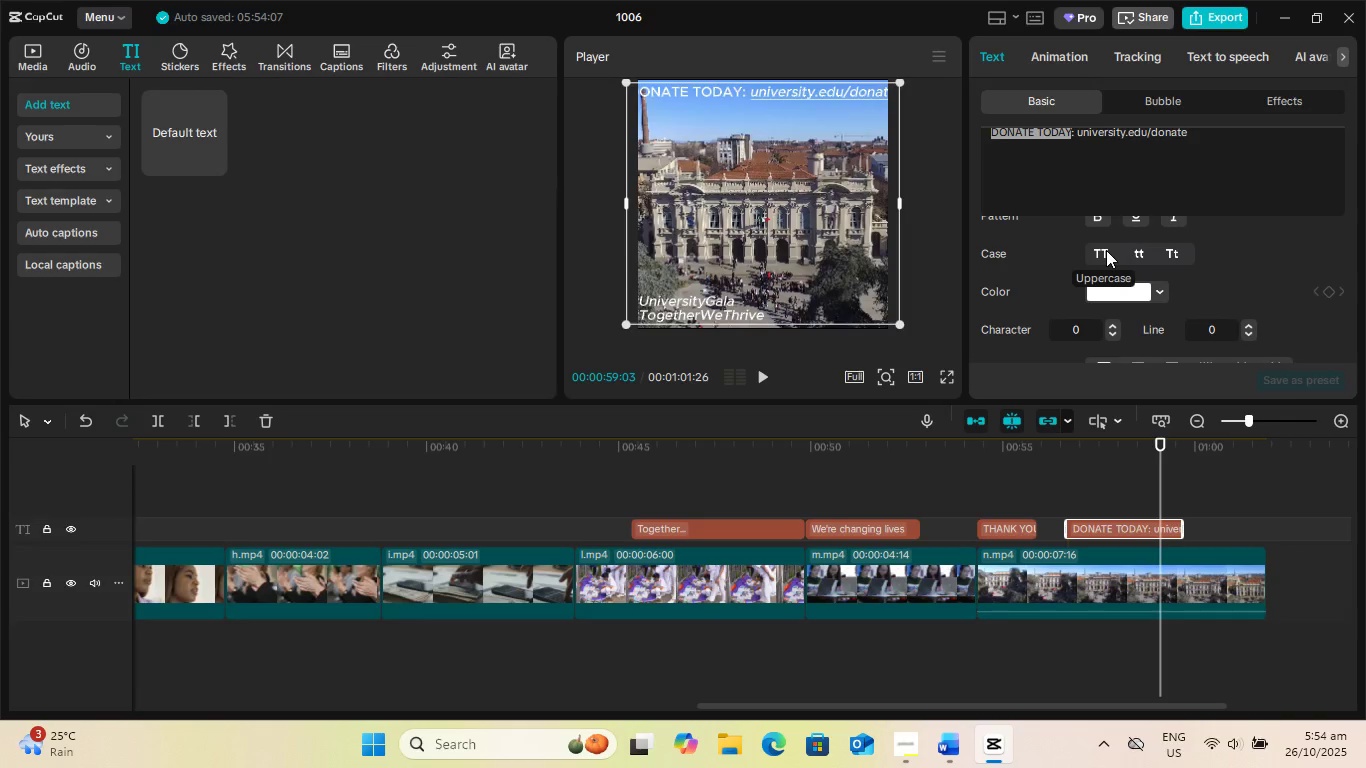 
scroll: coordinate [1205, 294], scroll_direction: up, amount: 14.0
 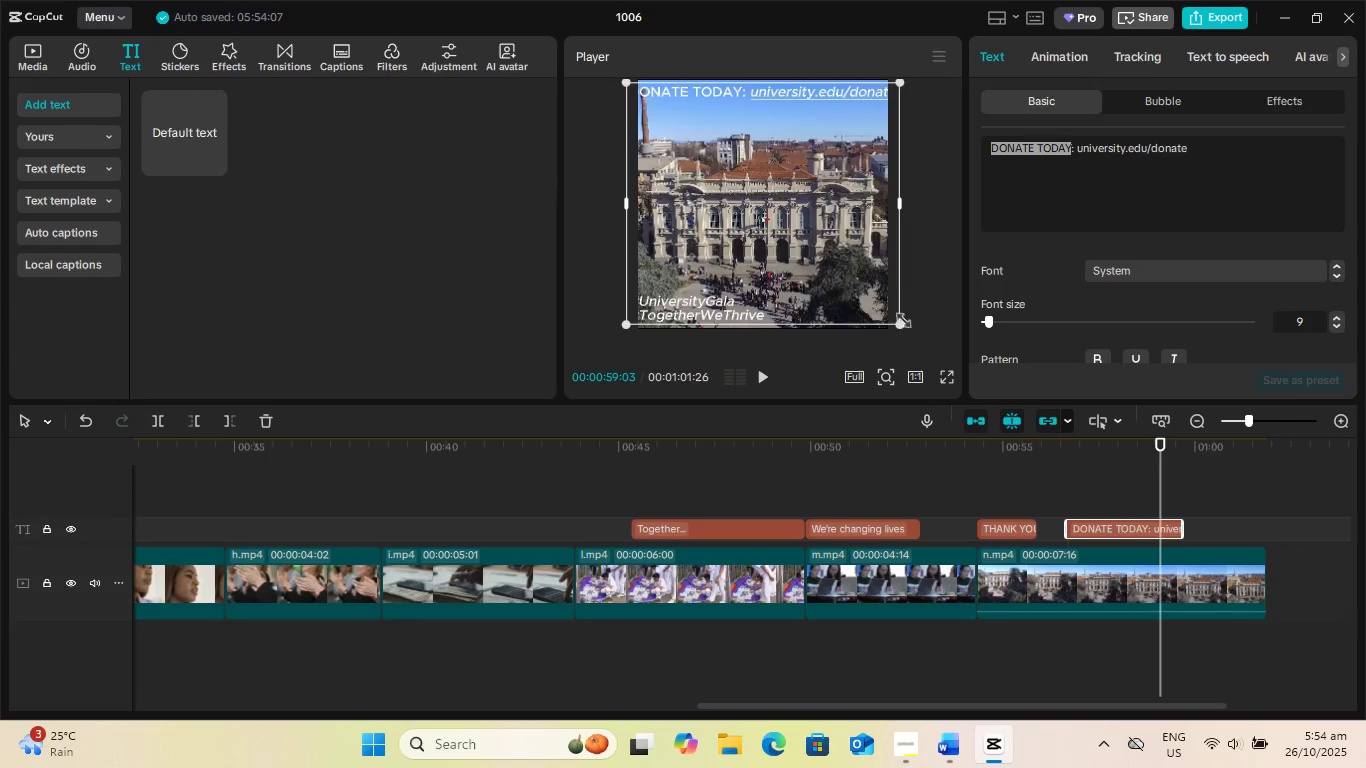 
left_click_drag(start_coordinate=[897, 318], to_coordinate=[879, 309])
 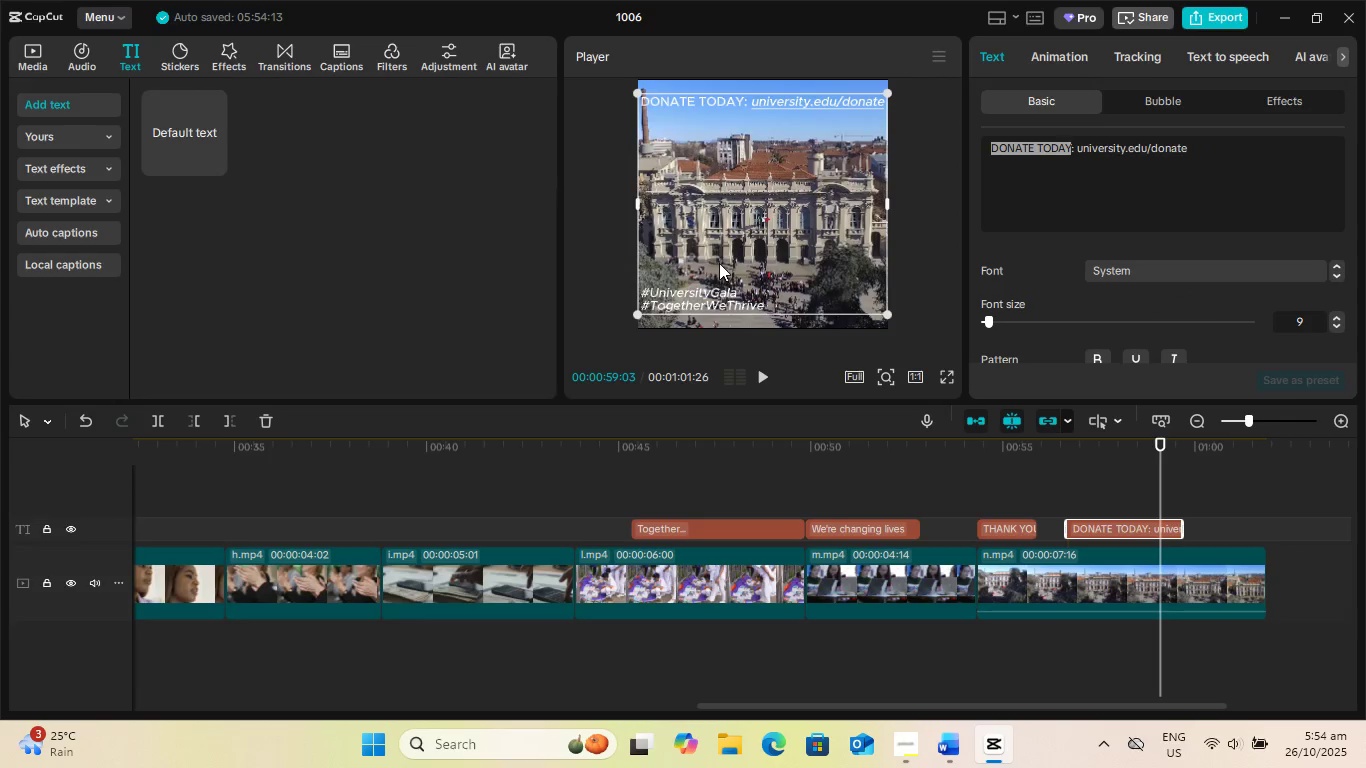 
left_click([1078, 179])
 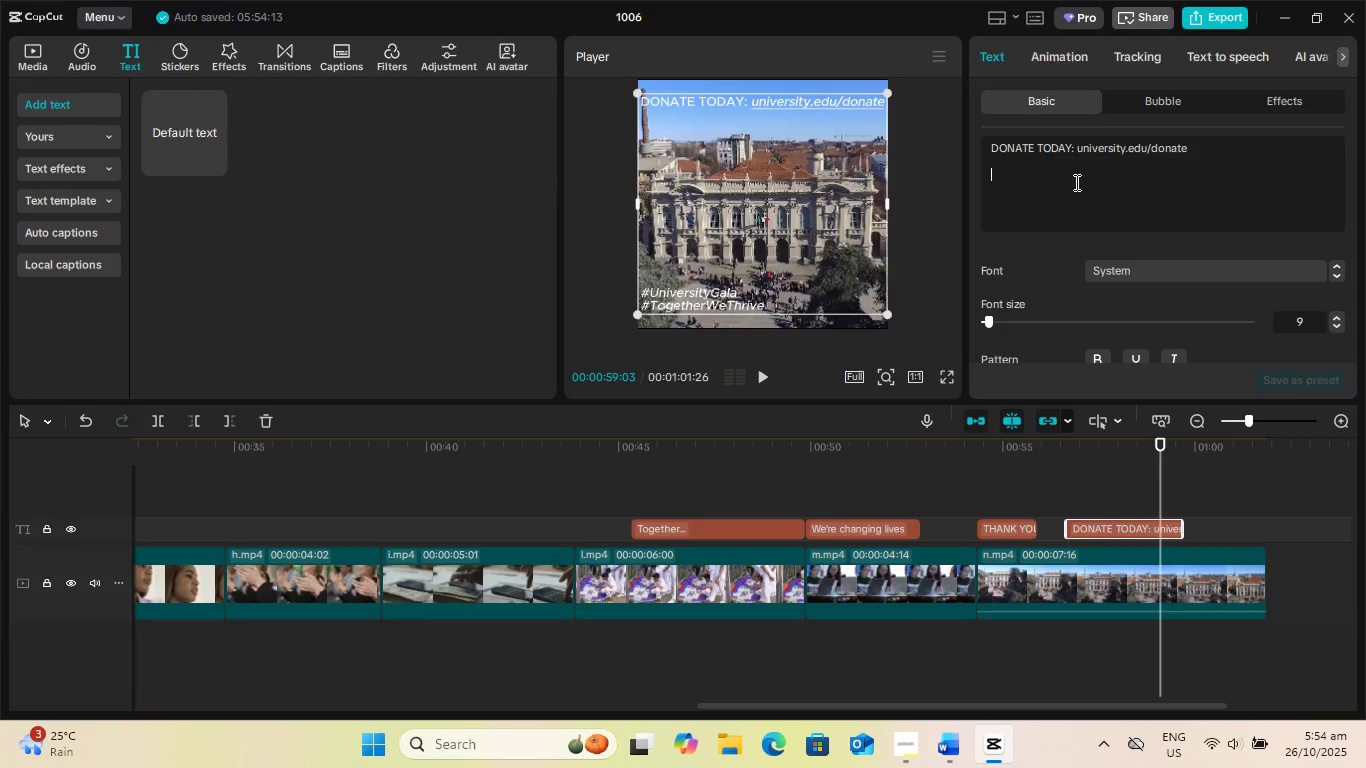 
key(NumpadEnter)
 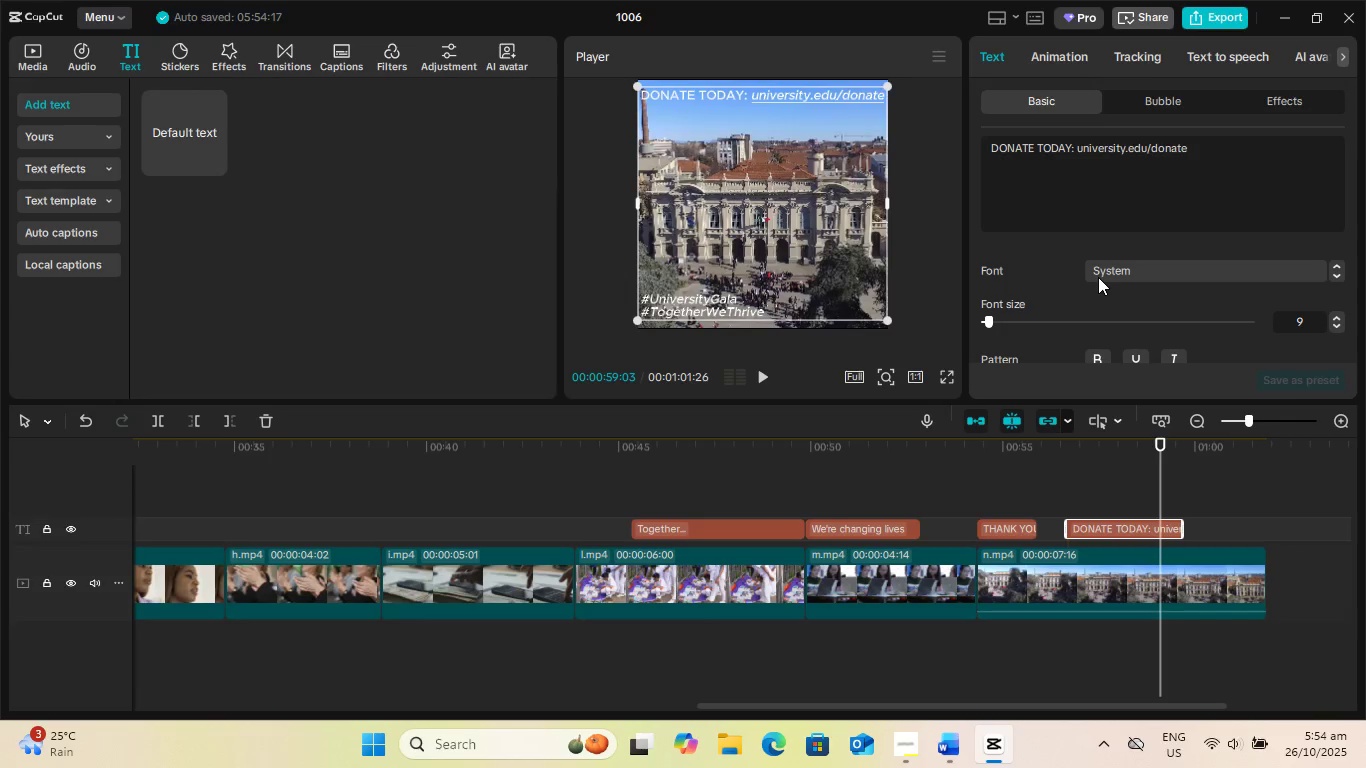 
key(Backspace)
 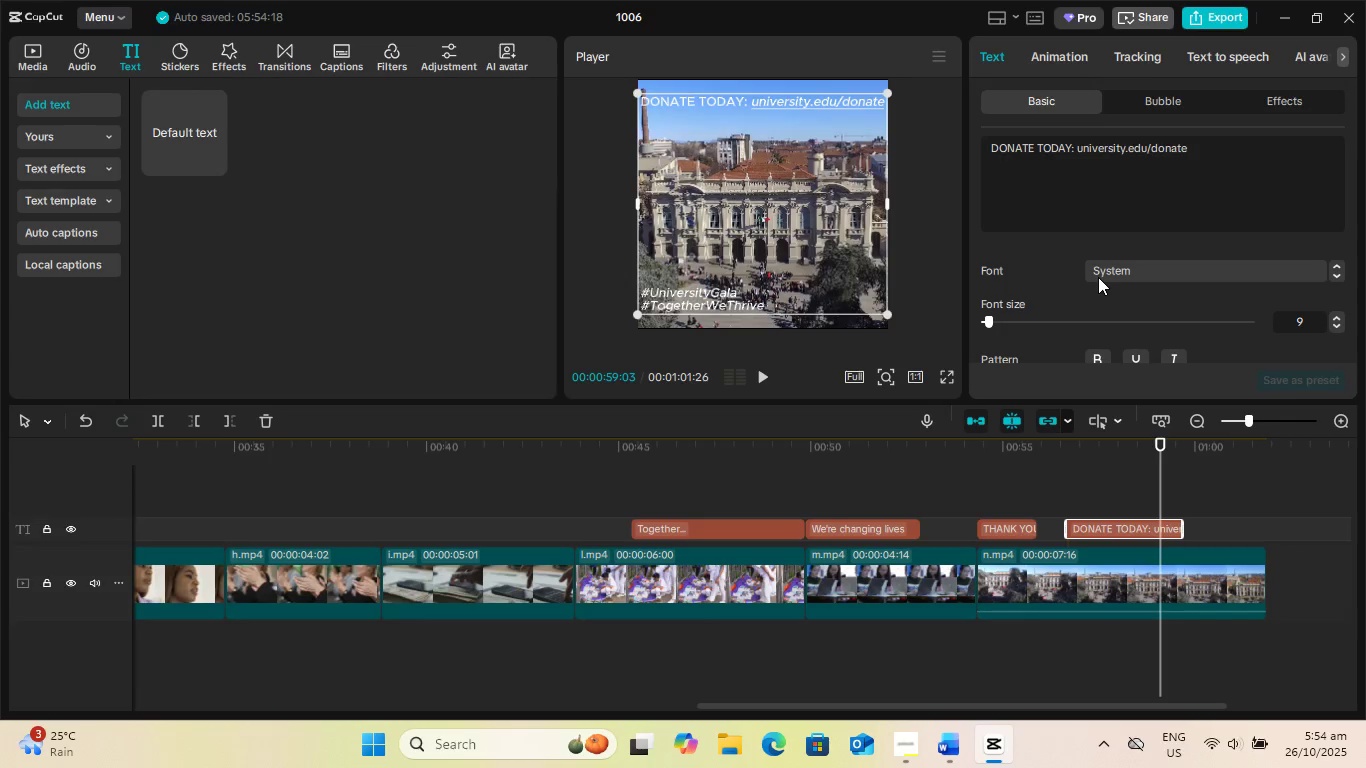 
scroll: coordinate [1143, 270], scroll_direction: down, amount: 3.0
 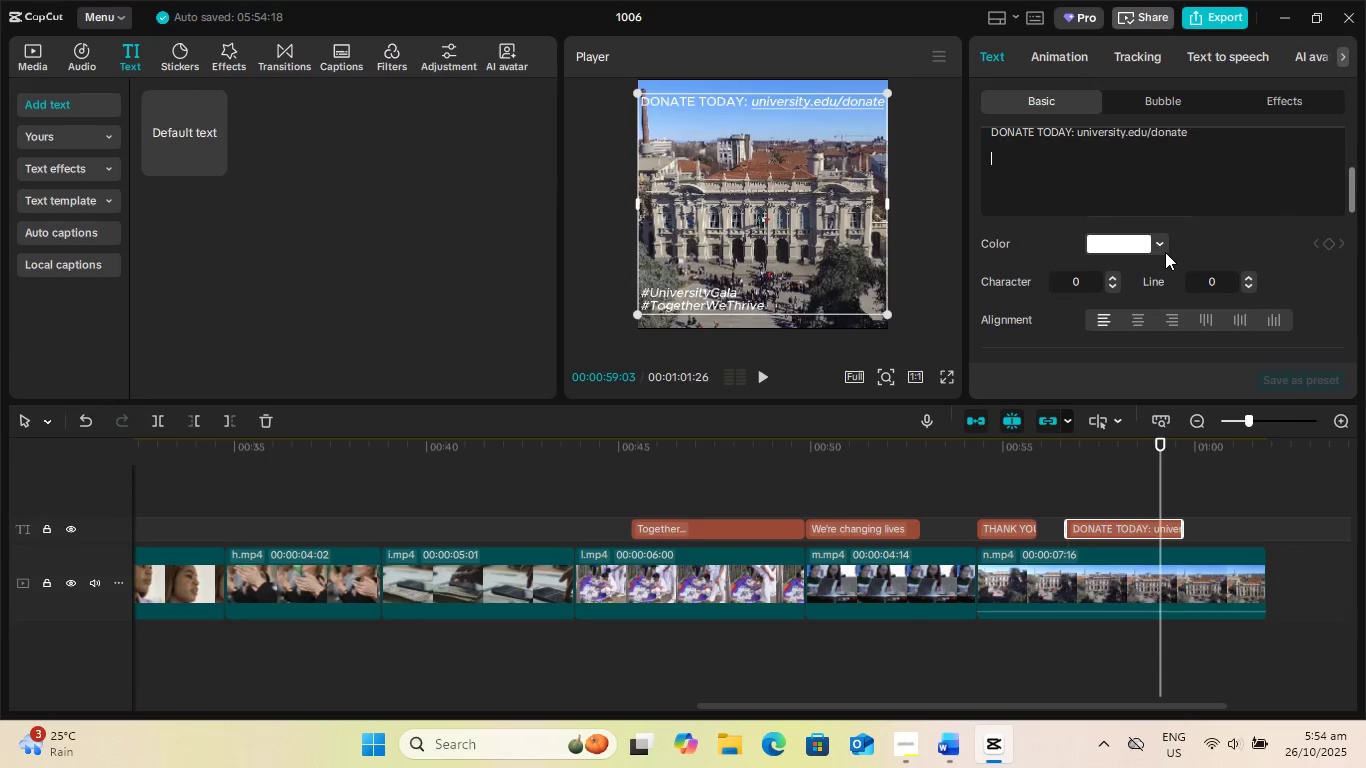 
left_click([1165, 249])
 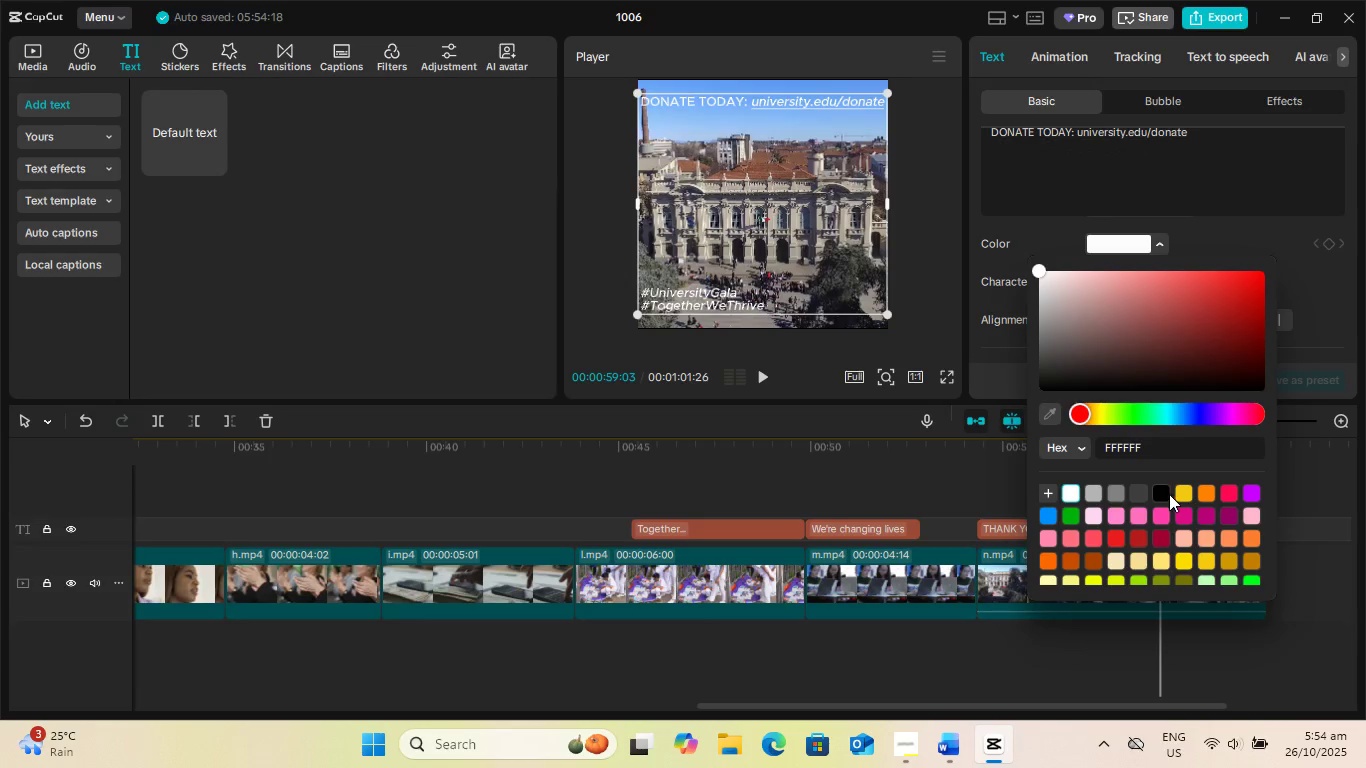 
left_click([1163, 493])
 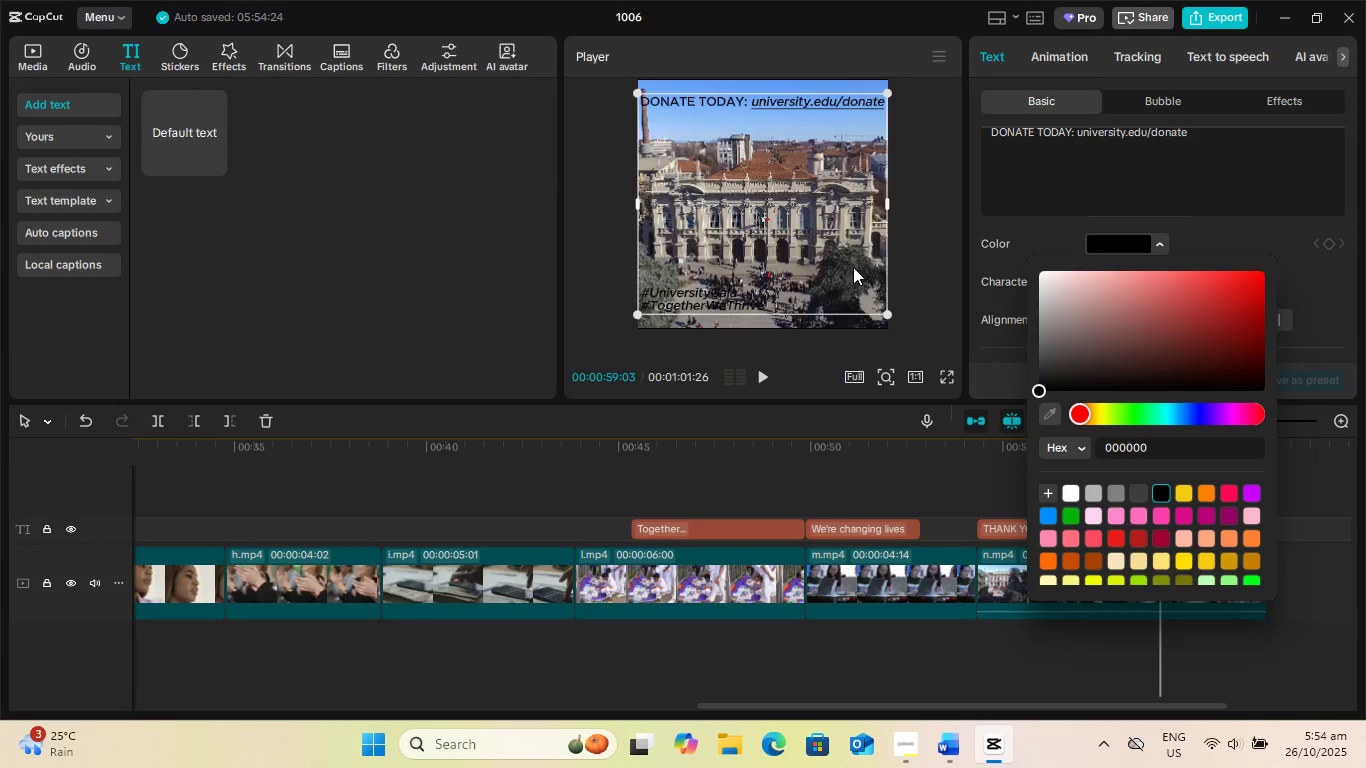 
left_click([1212, 262])
 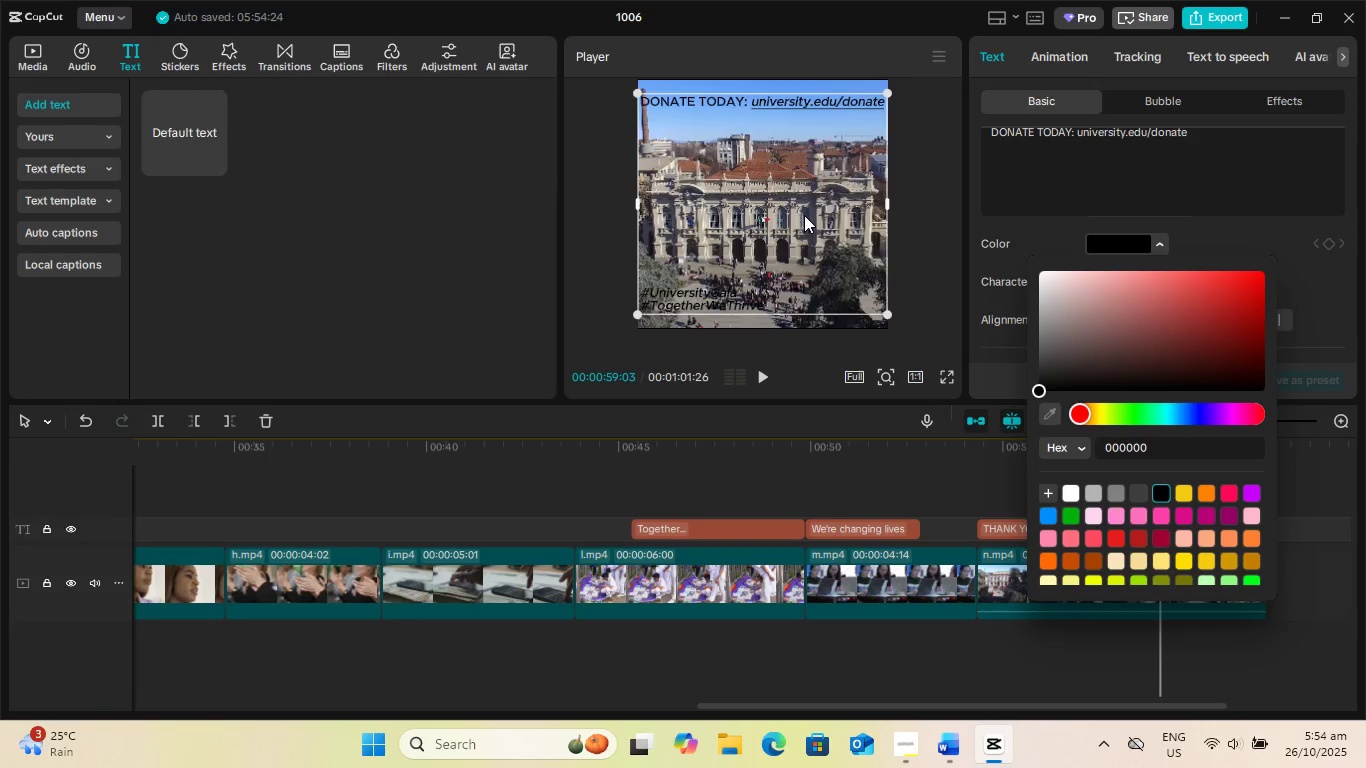 
wait(6.3)
 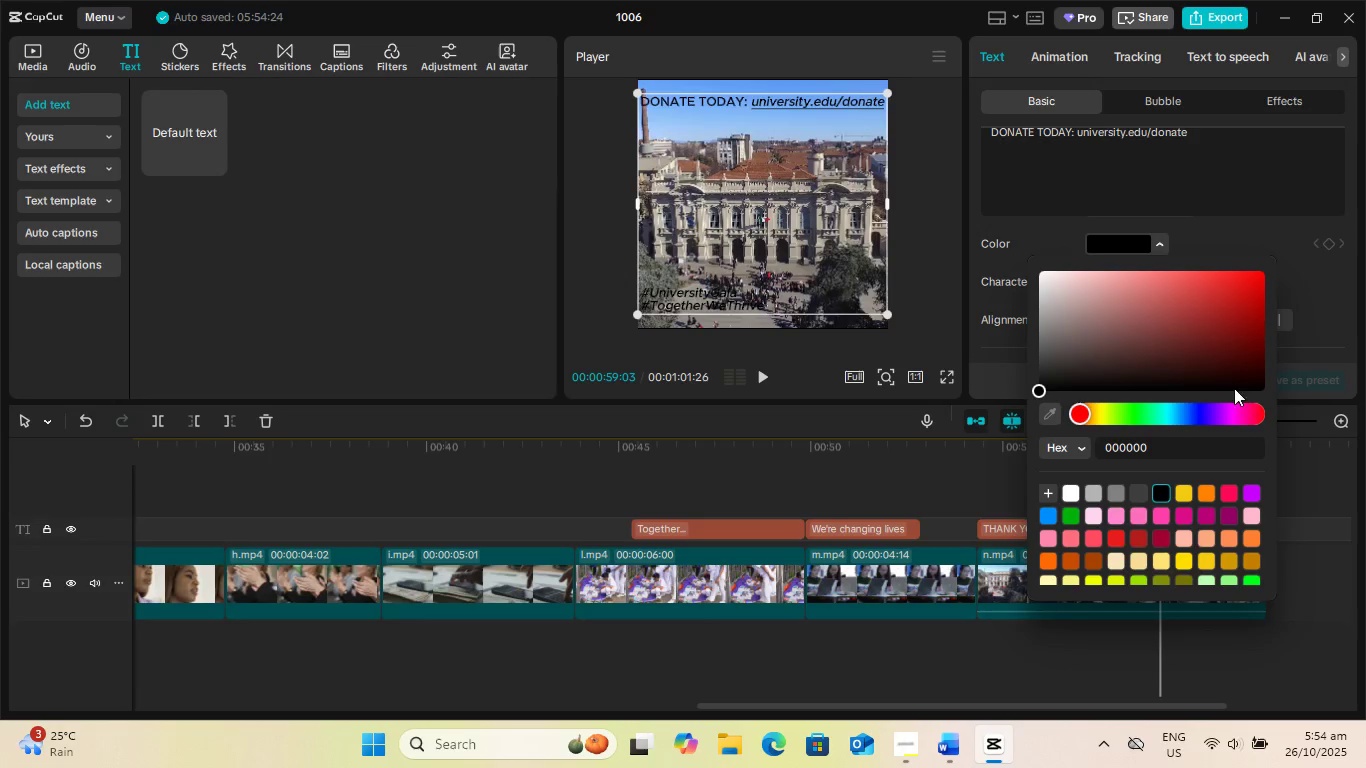 
left_click([774, 290])
 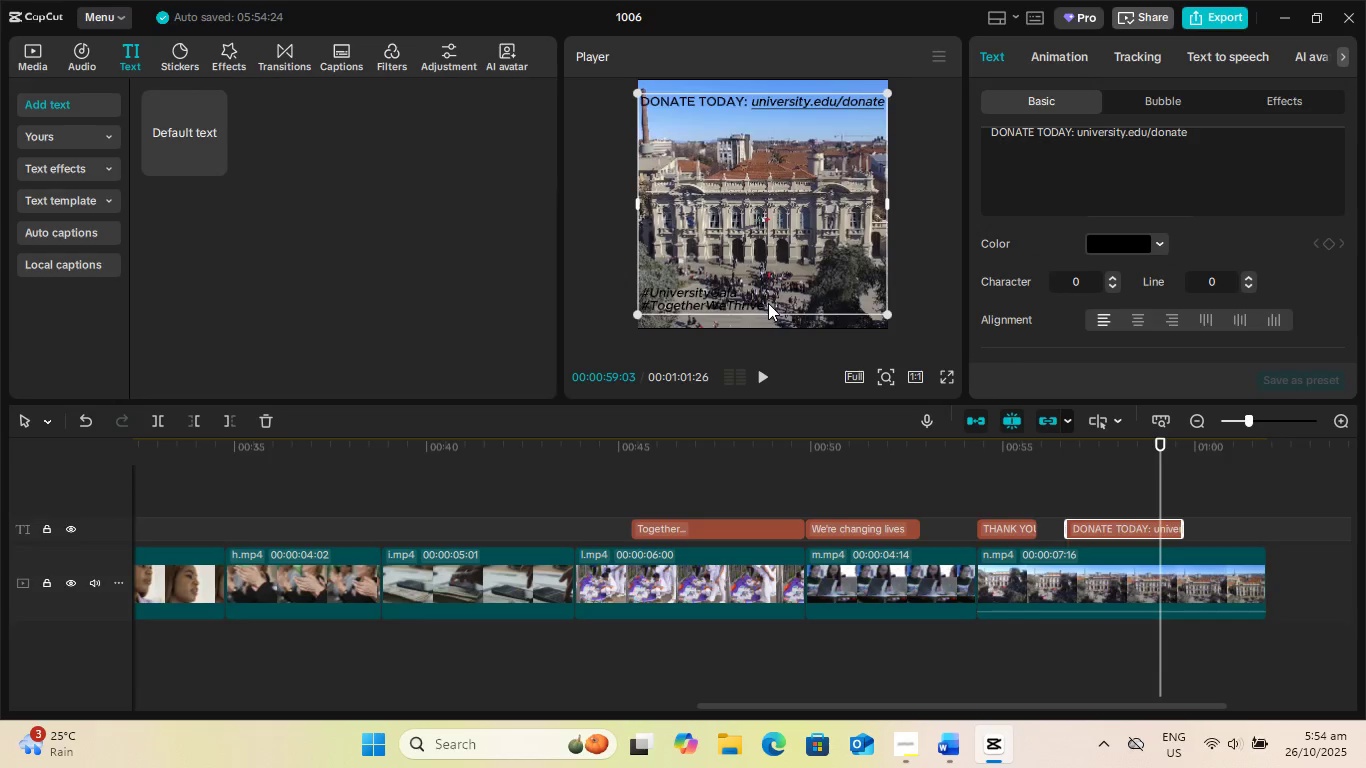 
left_click_drag(start_coordinate=[766, 304], to_coordinate=[768, 299])
 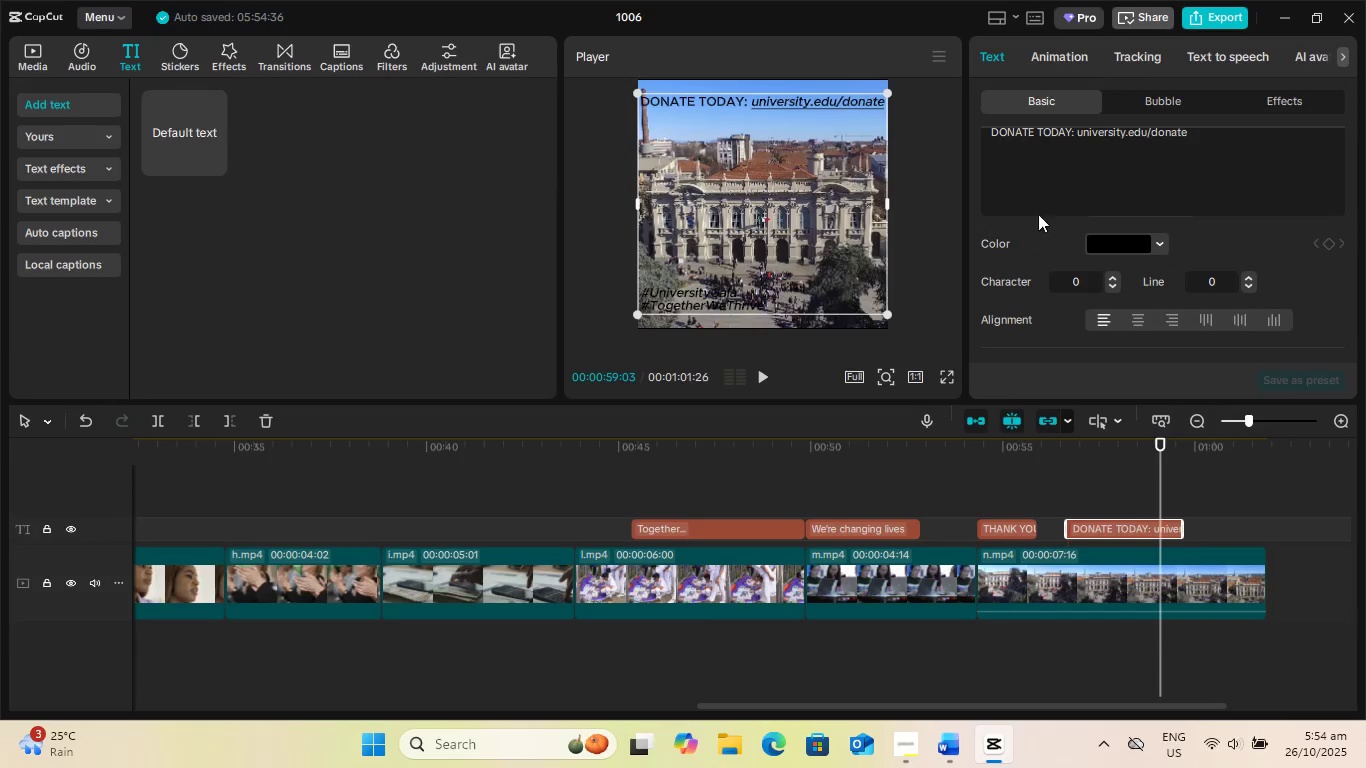 
scroll: coordinate [1150, 183], scroll_direction: down, amount: 13.0
 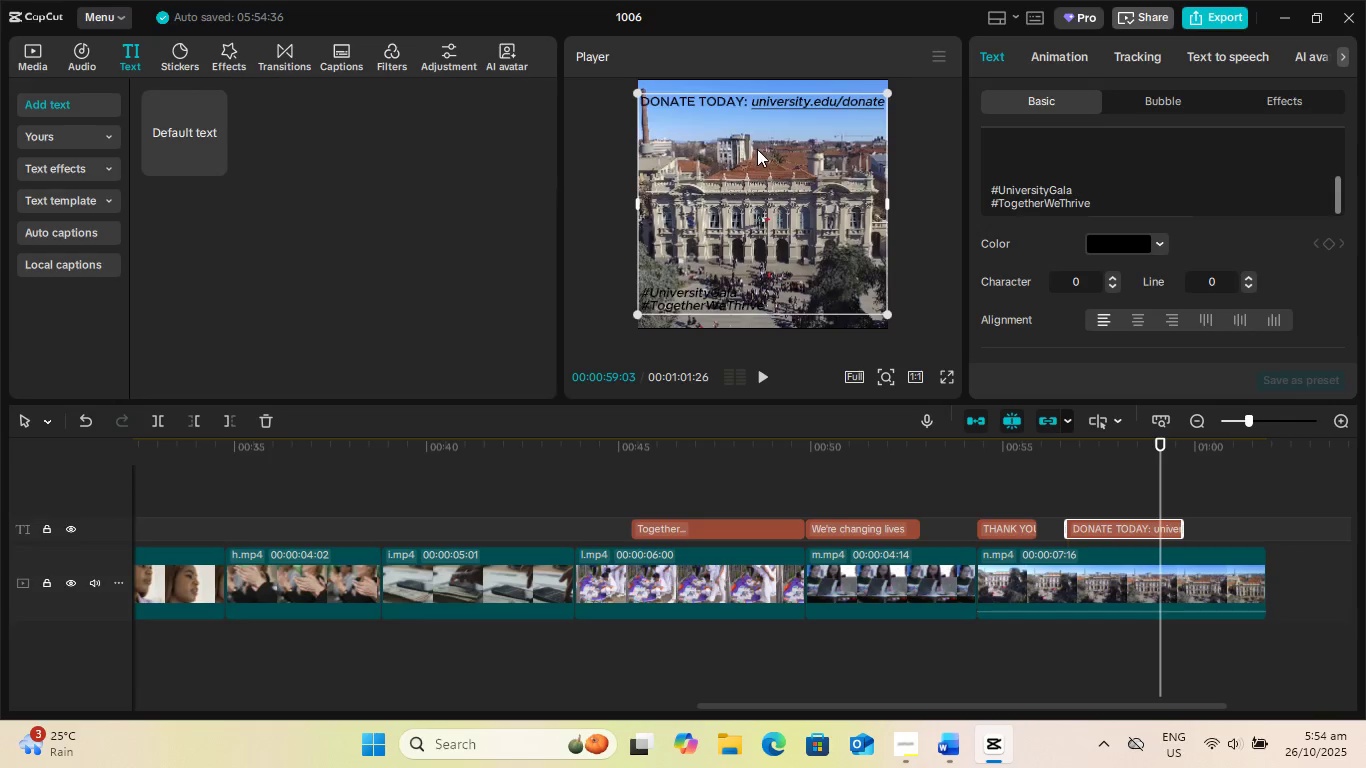 
left_click([1151, 184])
 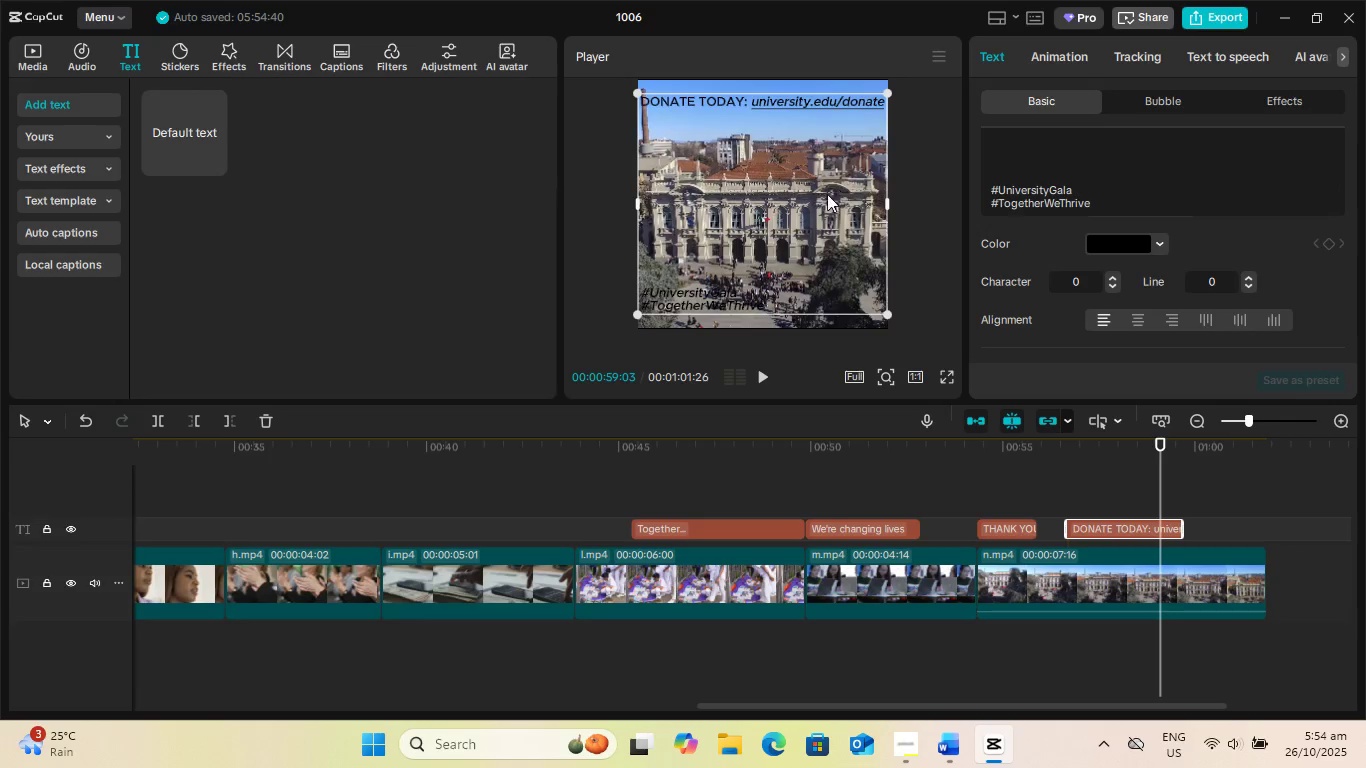 
left_click_drag(start_coordinate=[882, 309], to_coordinate=[873, 302])
 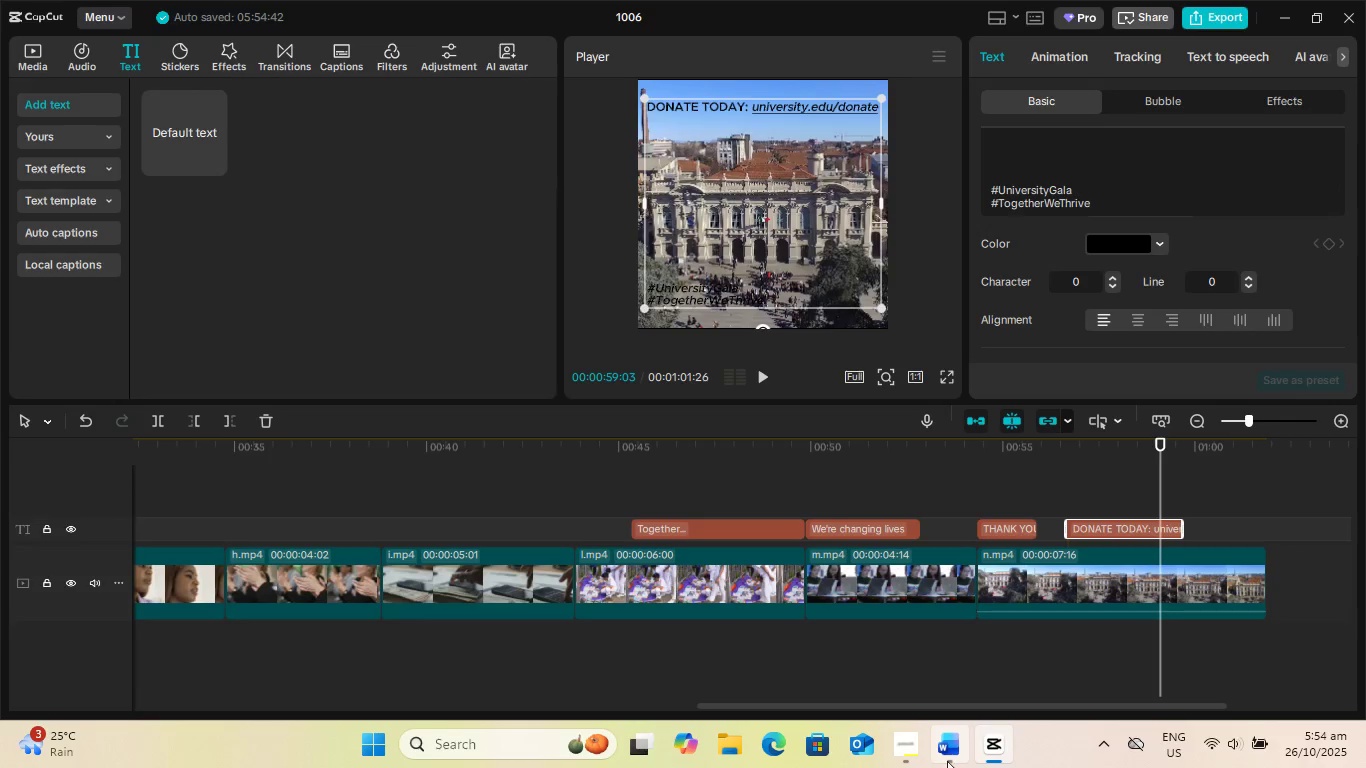 
left_click([955, 756])
 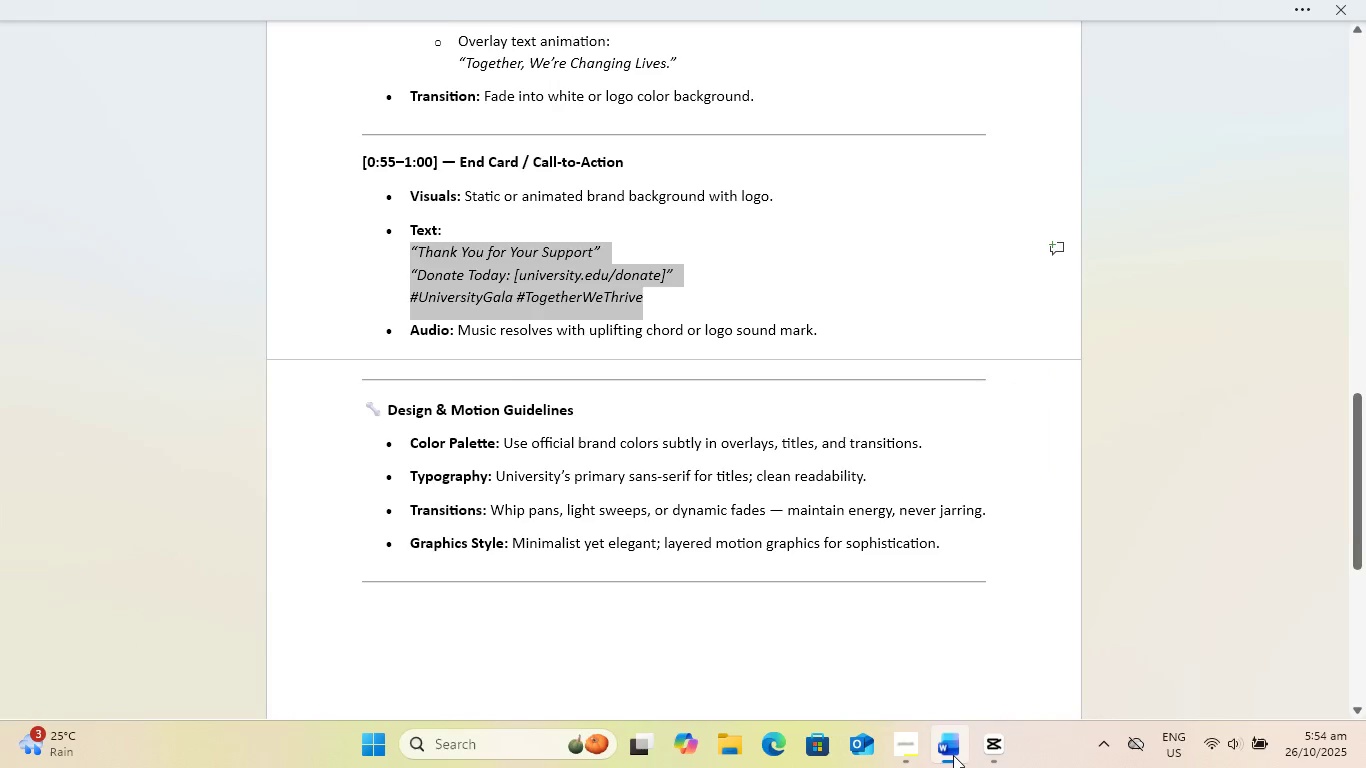 
left_click([953, 755])
 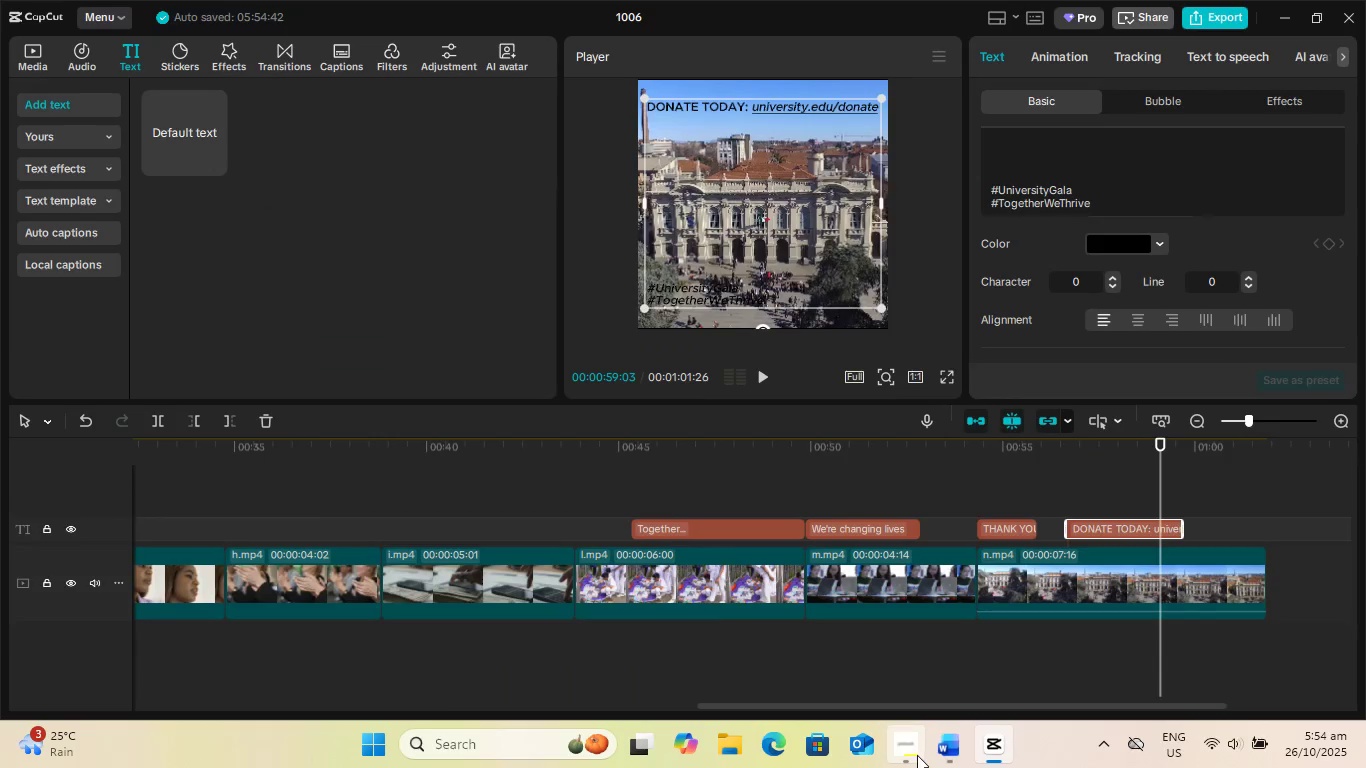 
left_click([917, 755])